 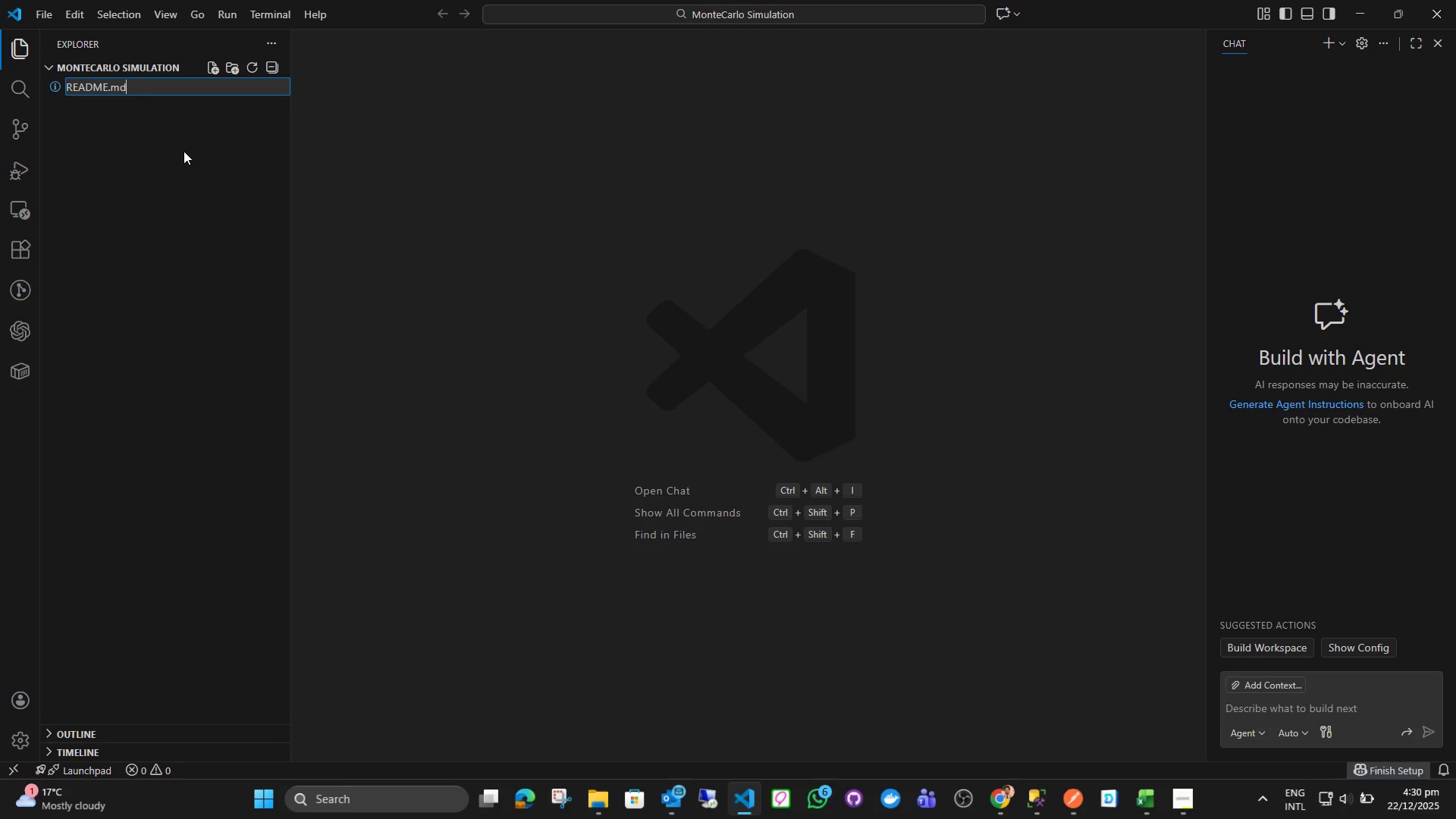 
key(Enter)
 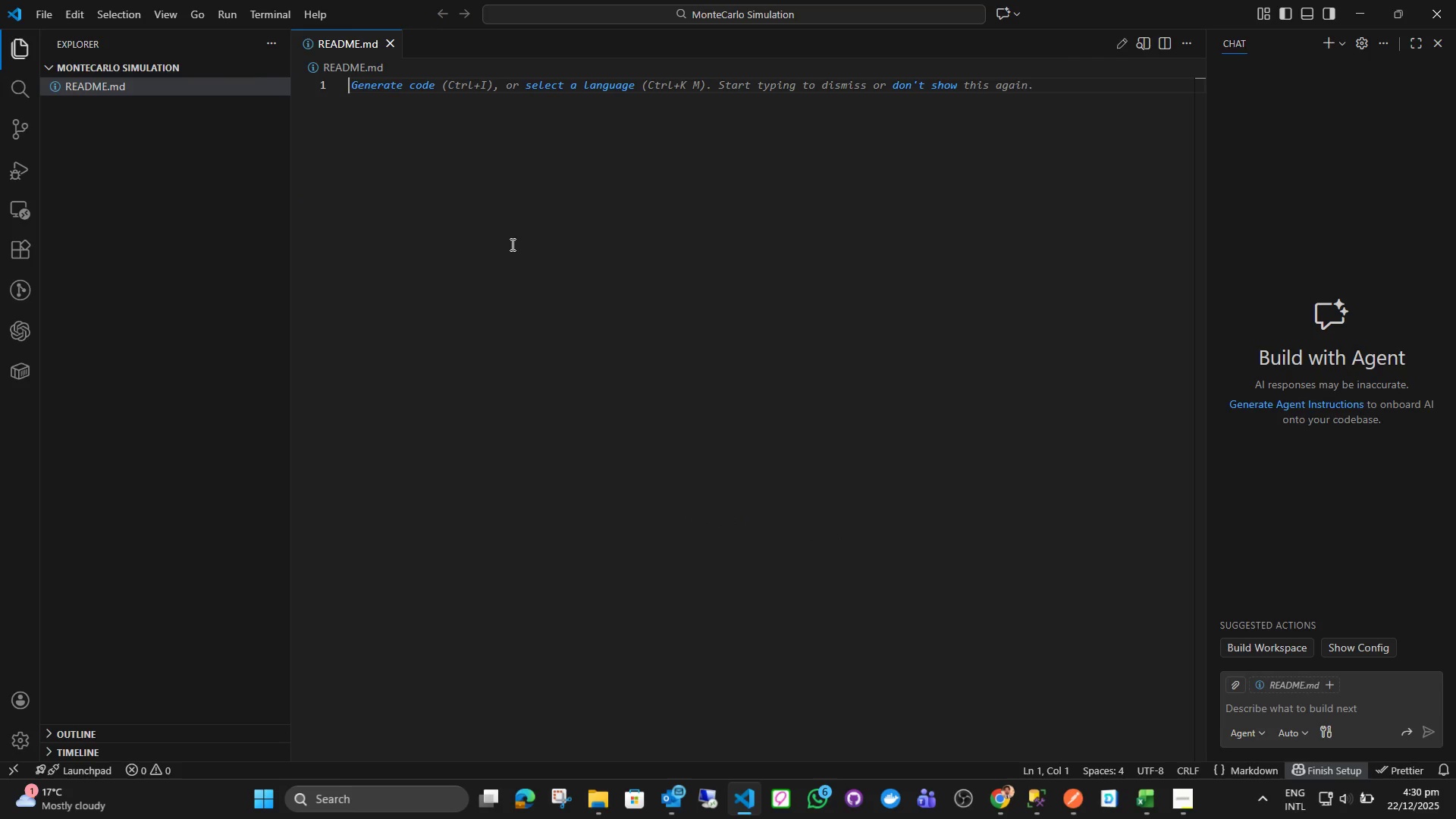 
type(# Monte Carlo Simulation for Estimating PI)
key(Backspace)
key(Backspace)
type(The Value )
key(Backspace)
key(Backspace)
type(PI)
 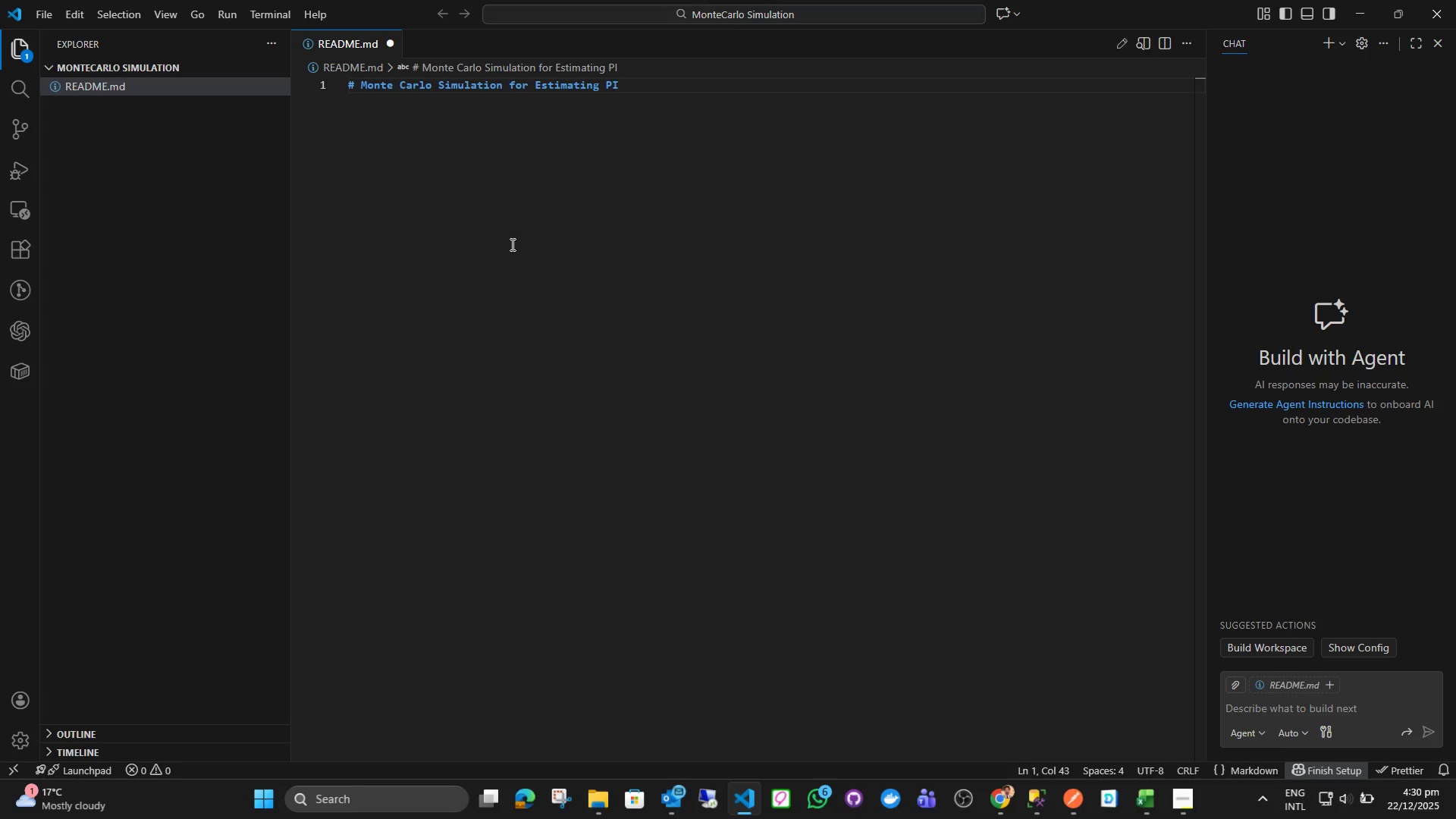 
key(Enter)
 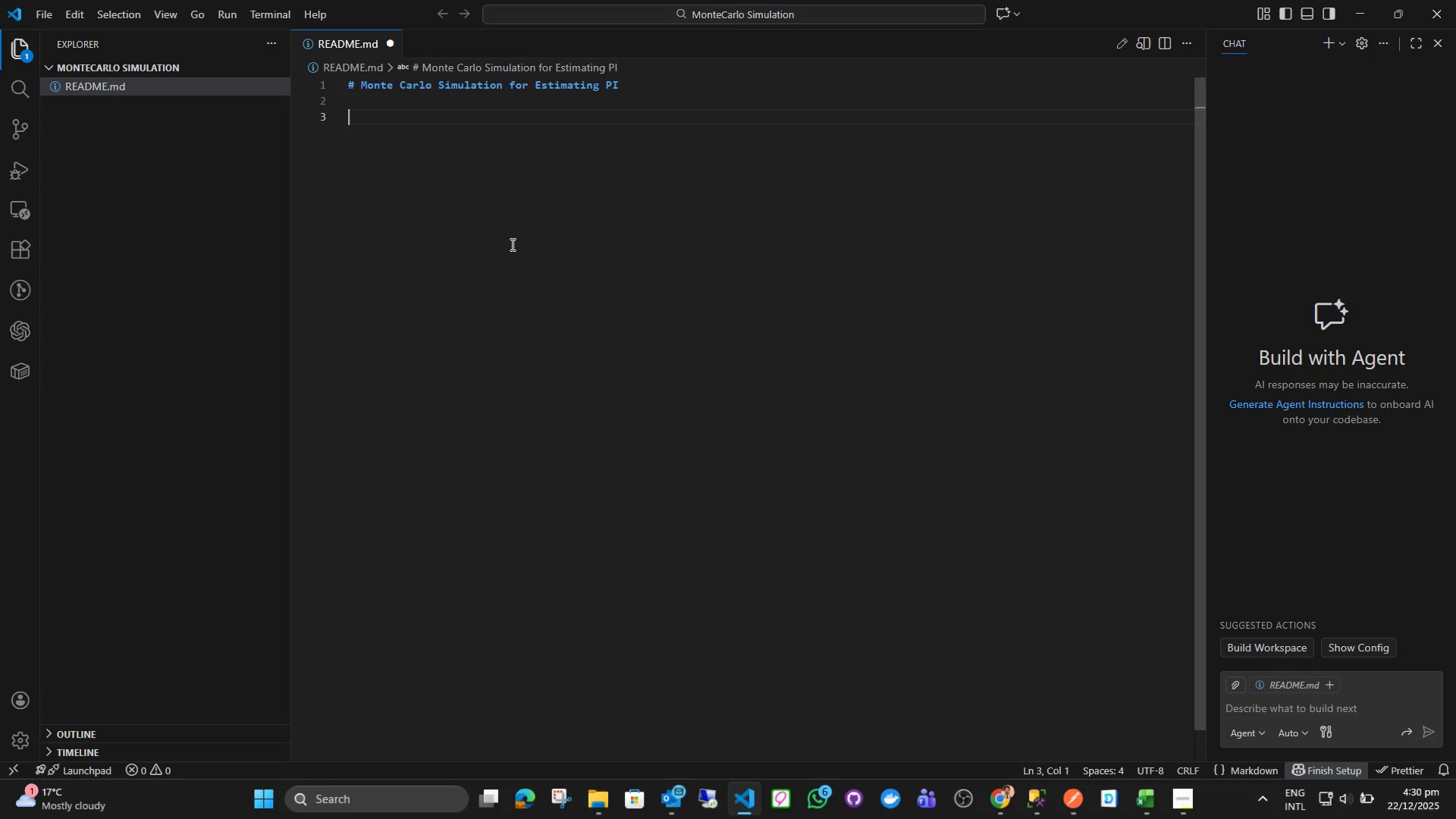 
key(Enter)
 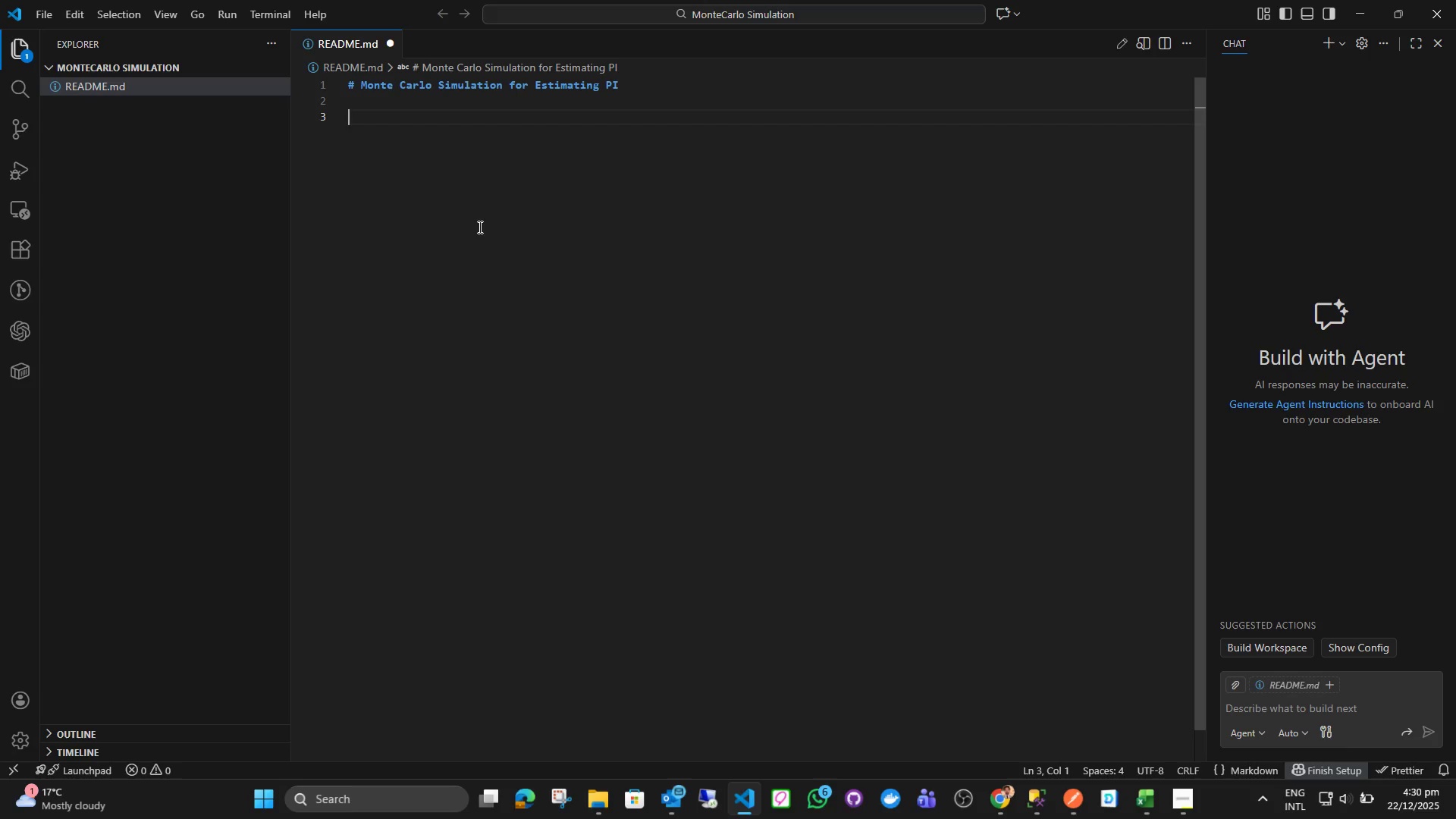 
wait(10.64)
 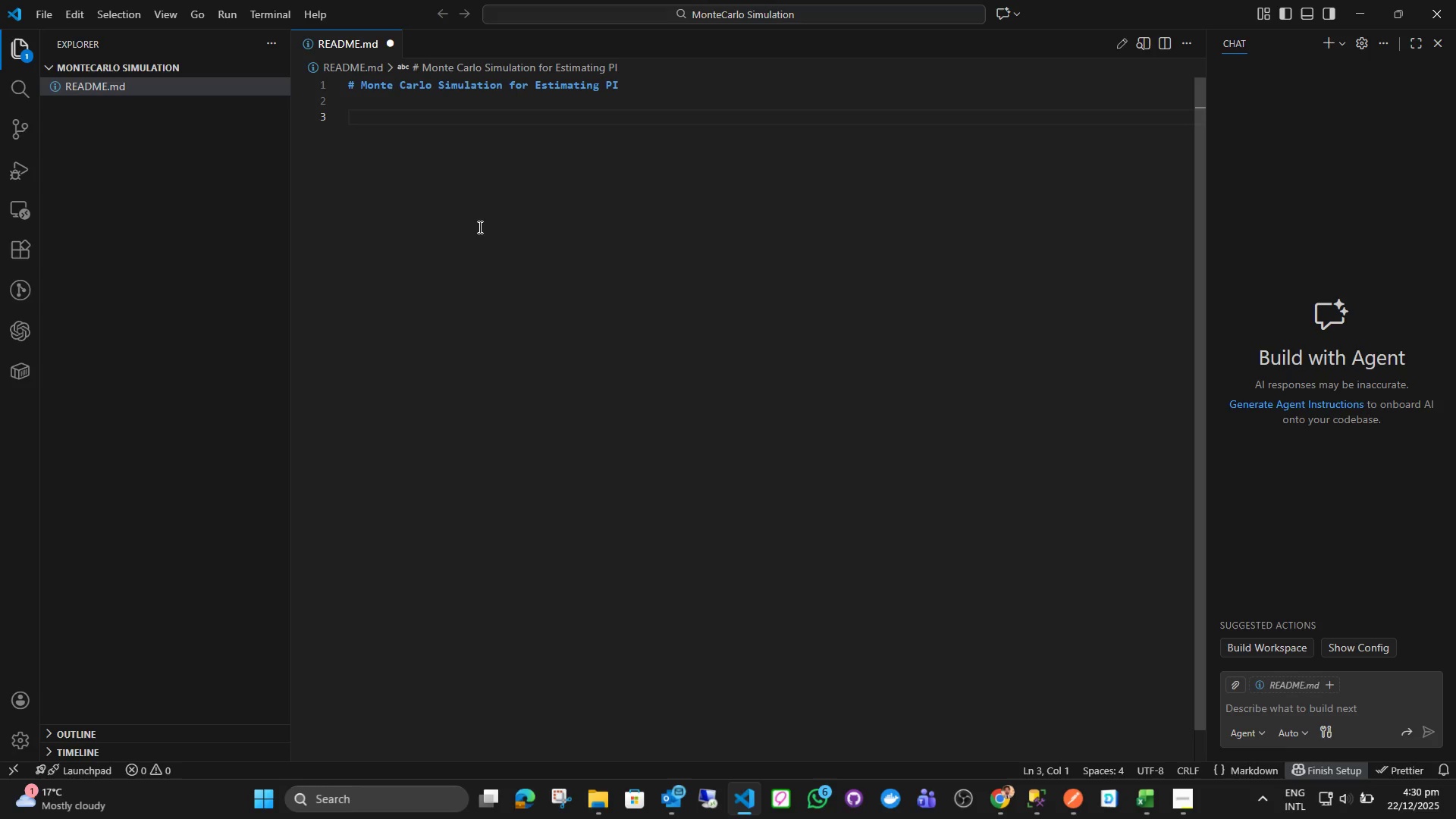 
type(# )
key(Backspace)
type(# Overview)
 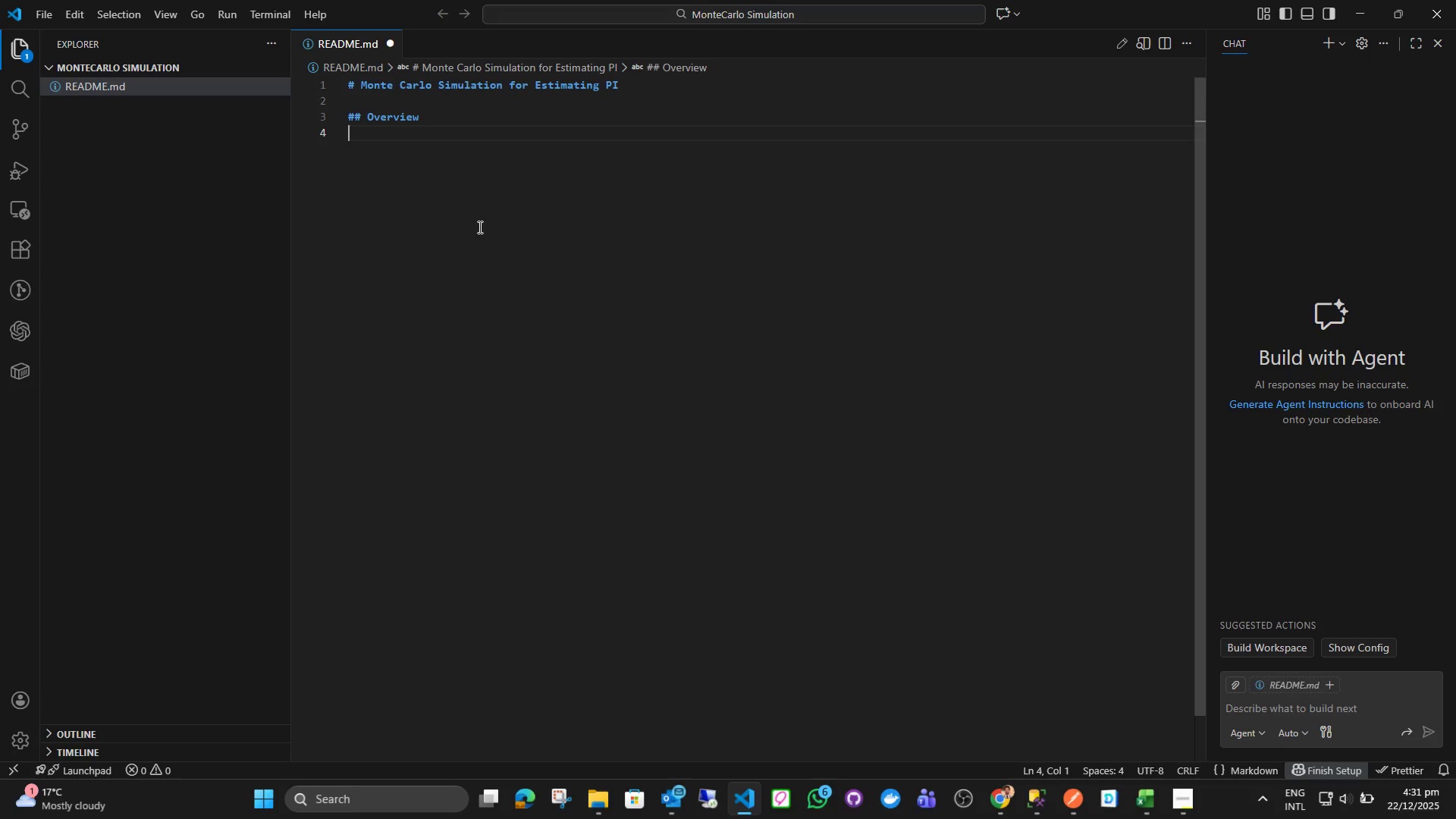 
 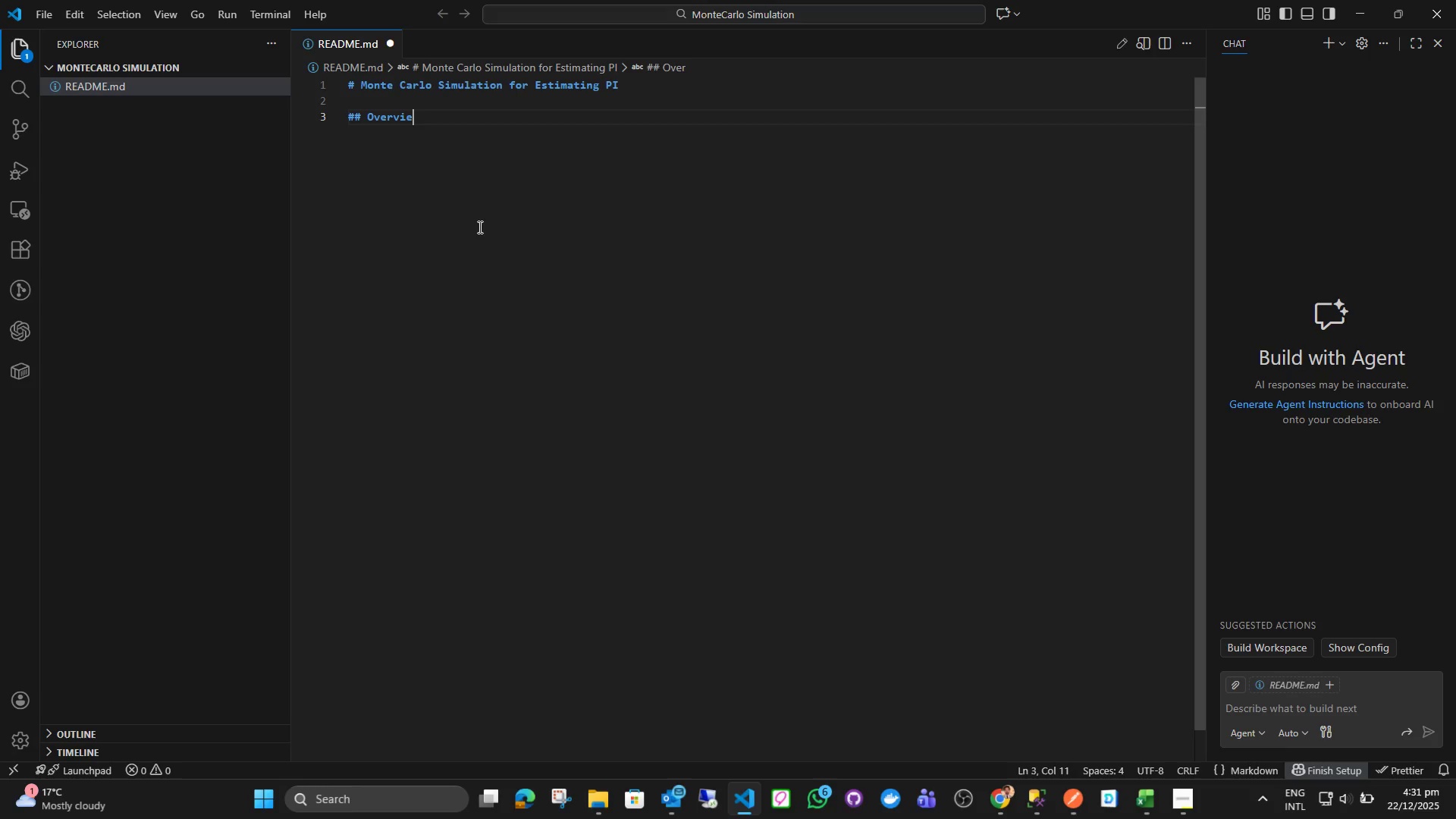 
key(Enter)
 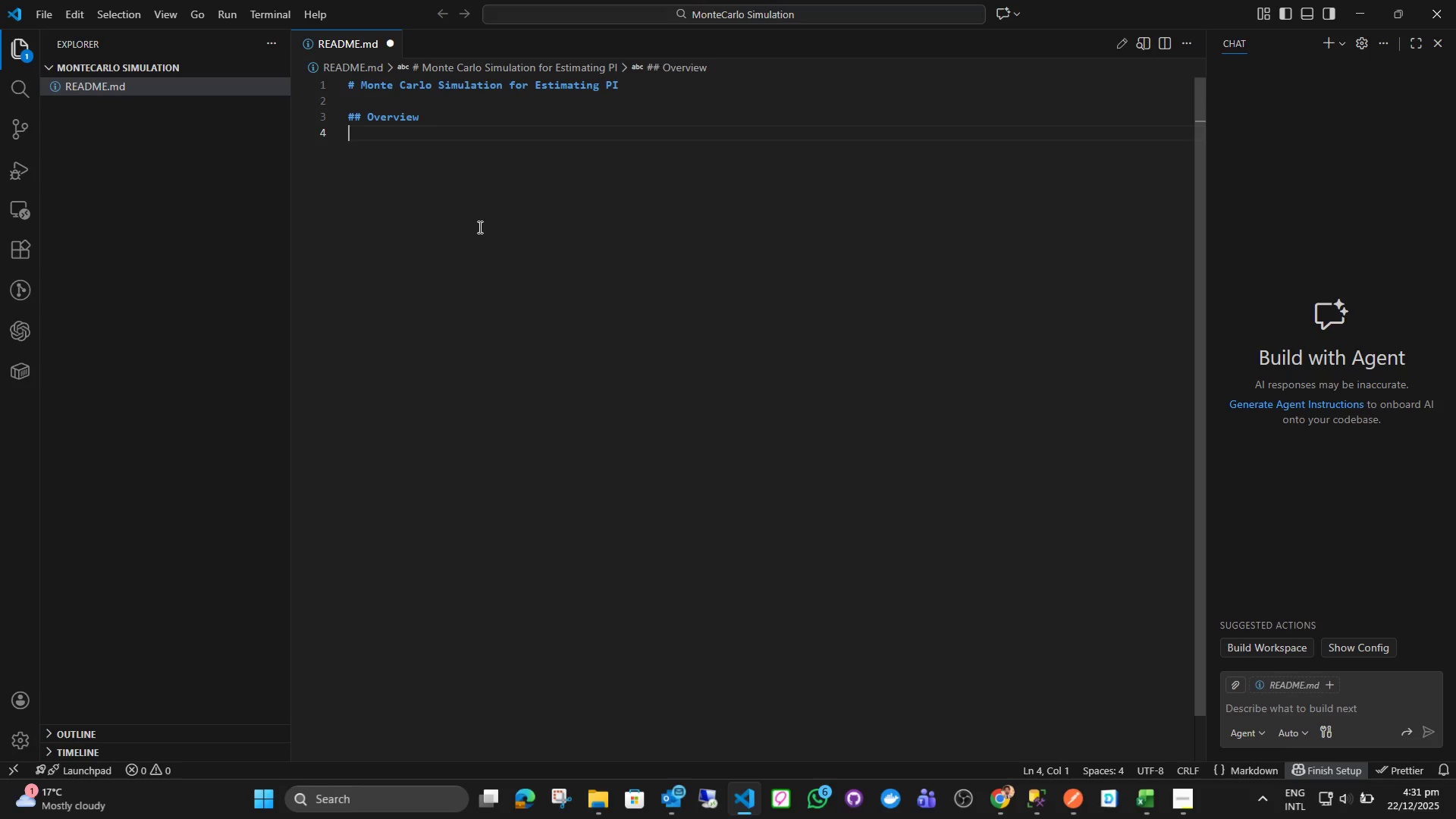 
type(This project uses the **Monte Carlo Mthod))
key(Backspace)
key(Backspace)
key(Backspace)
key(Backspace)
key(Backspace)
type(ethod** to estimate the value of Pi.)
 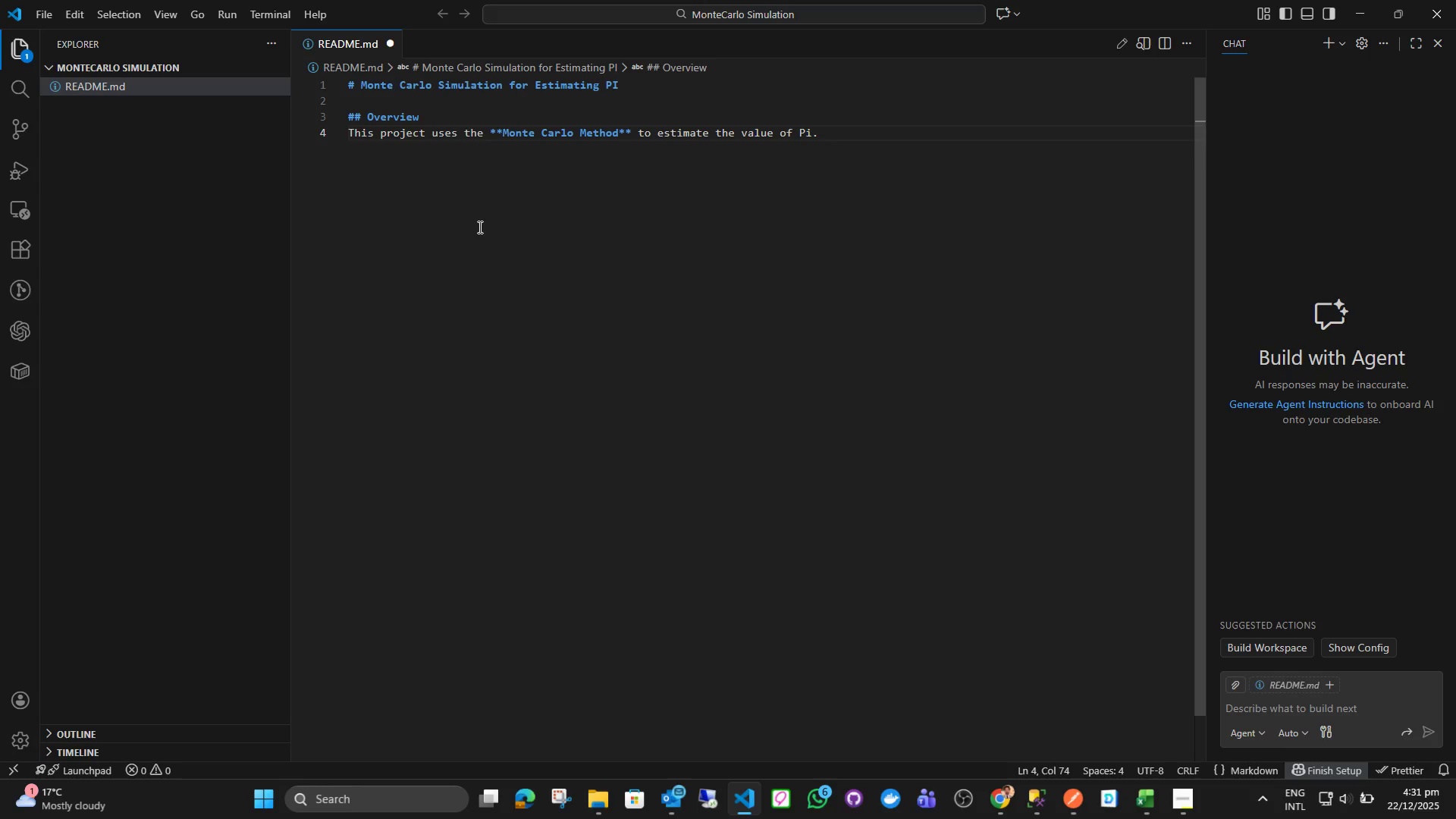 
key(Enter)
 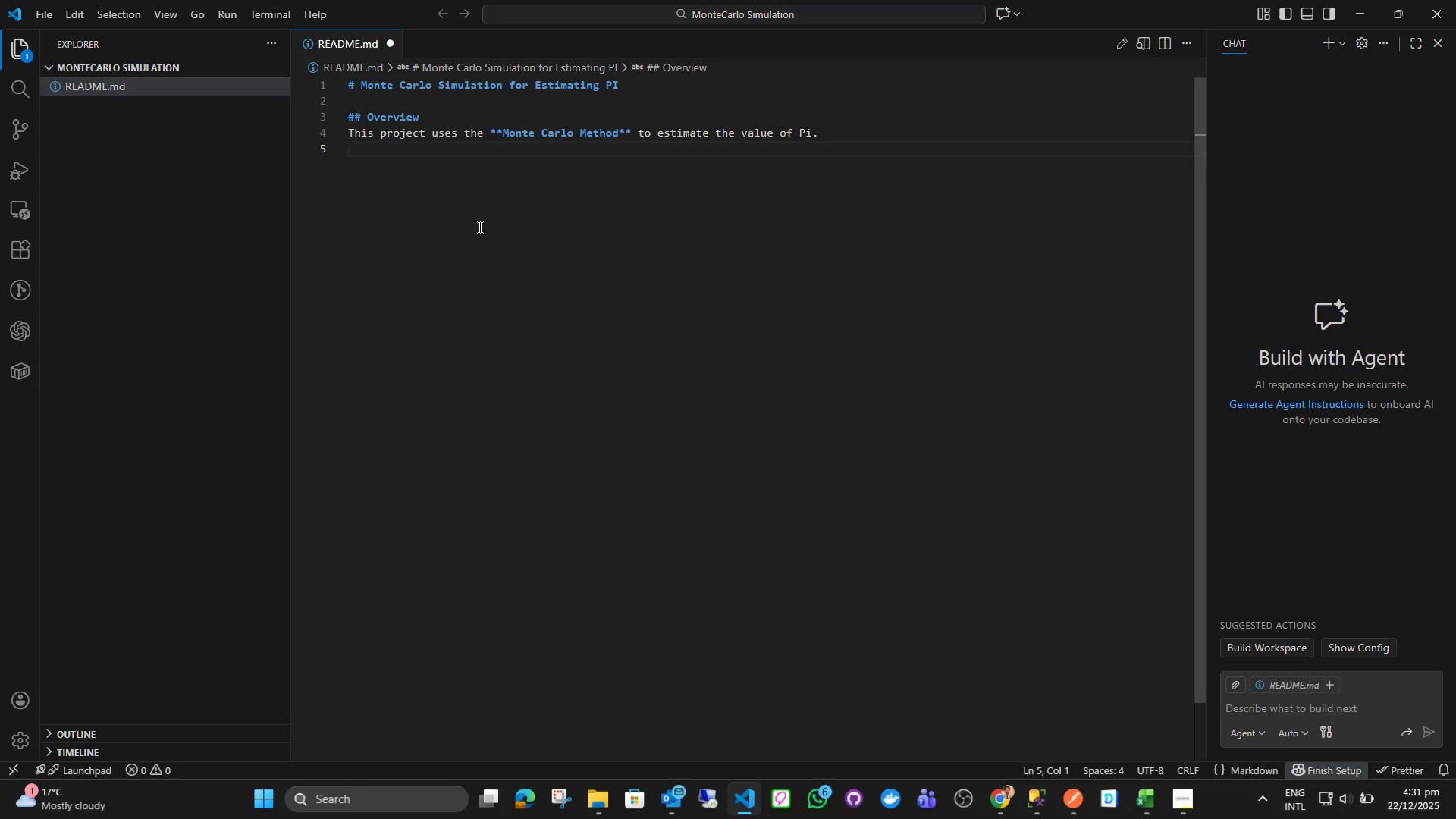 
type(It works by randomly)
 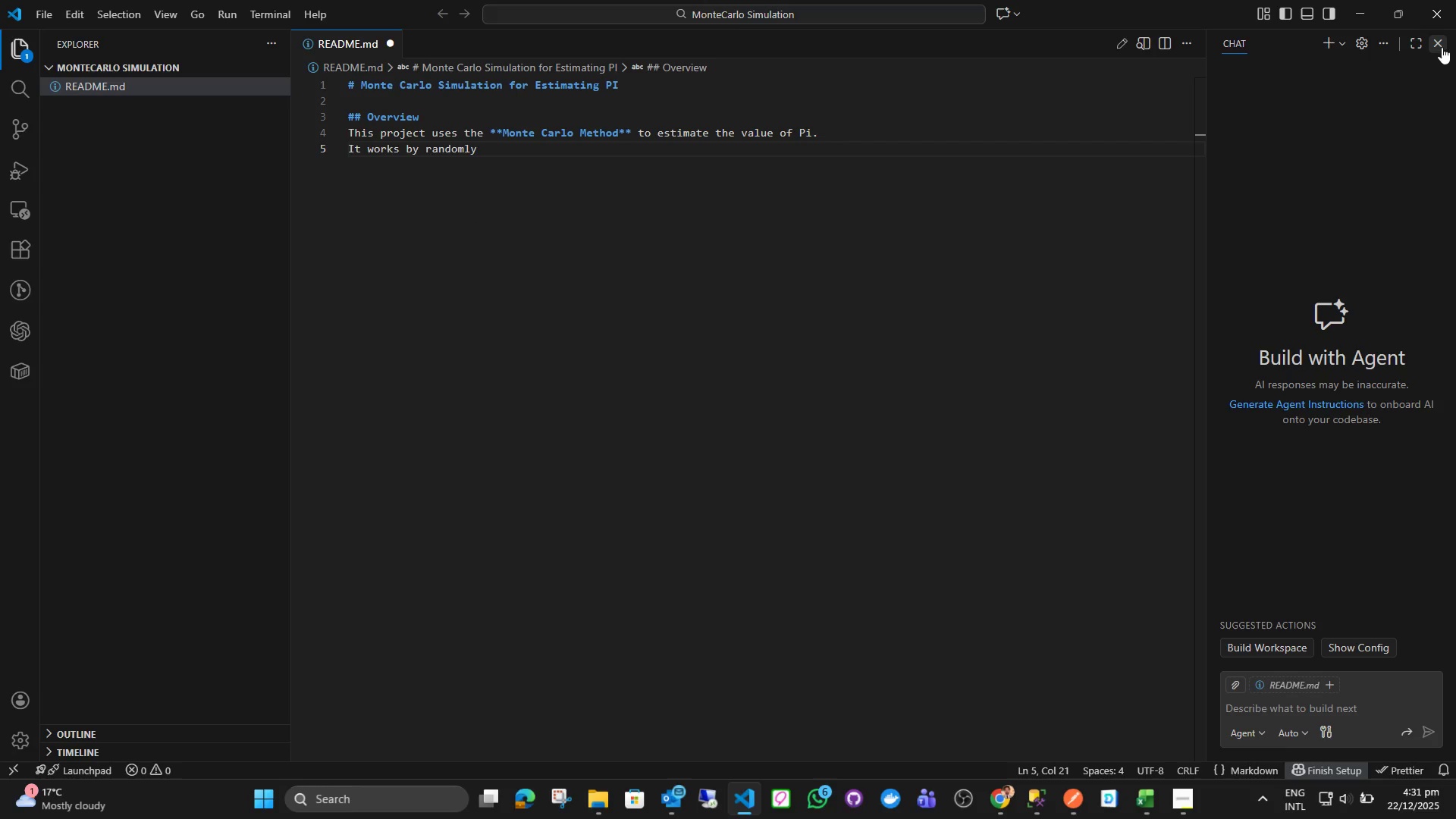 
double_click([939, 218])
 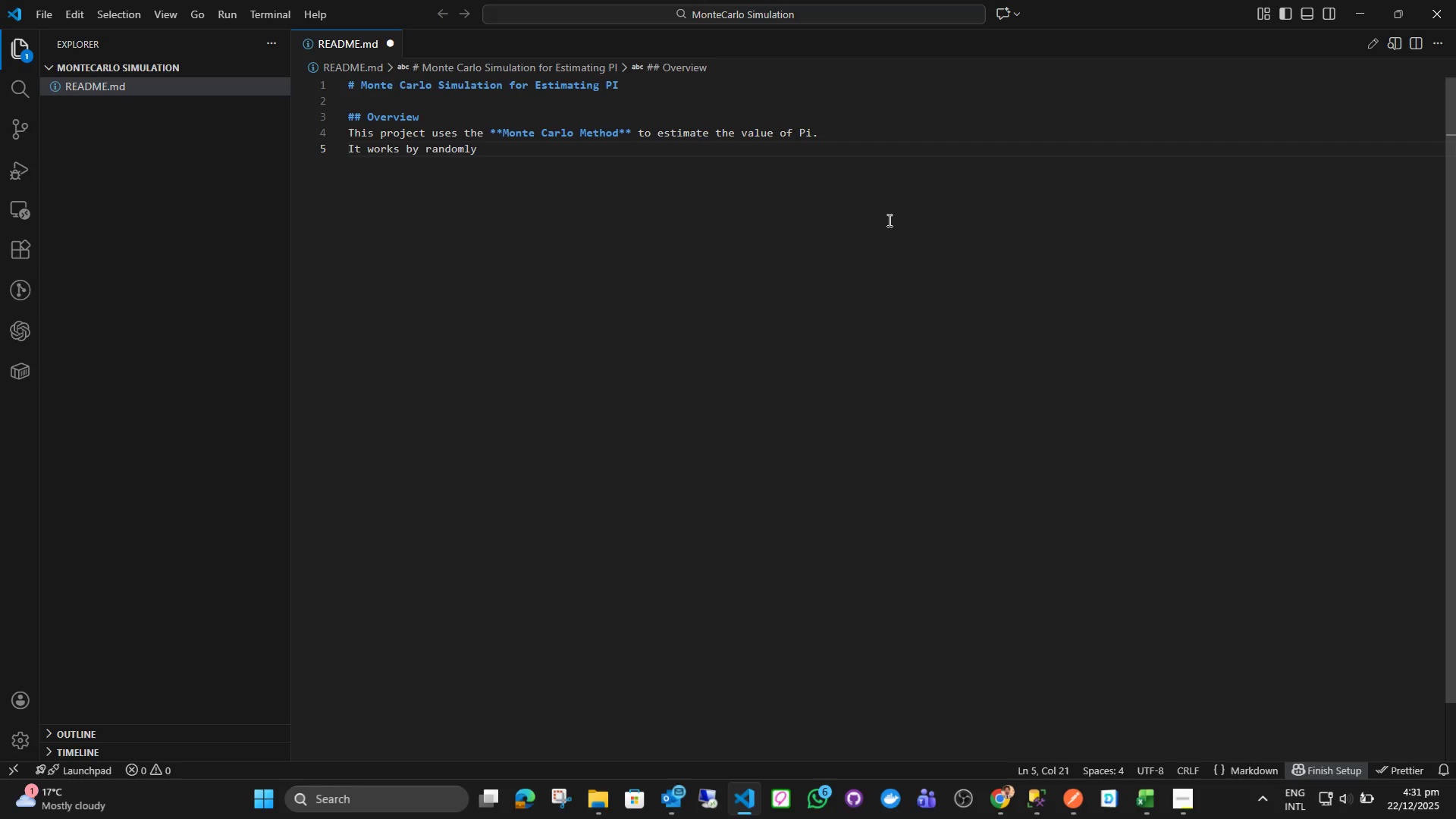 
type( generating a)
key(Backspace)
type(points inside a unit square and checking how manyu)
key(Backspace)
type( fall is)
key(Backspace)
type(nside a )
 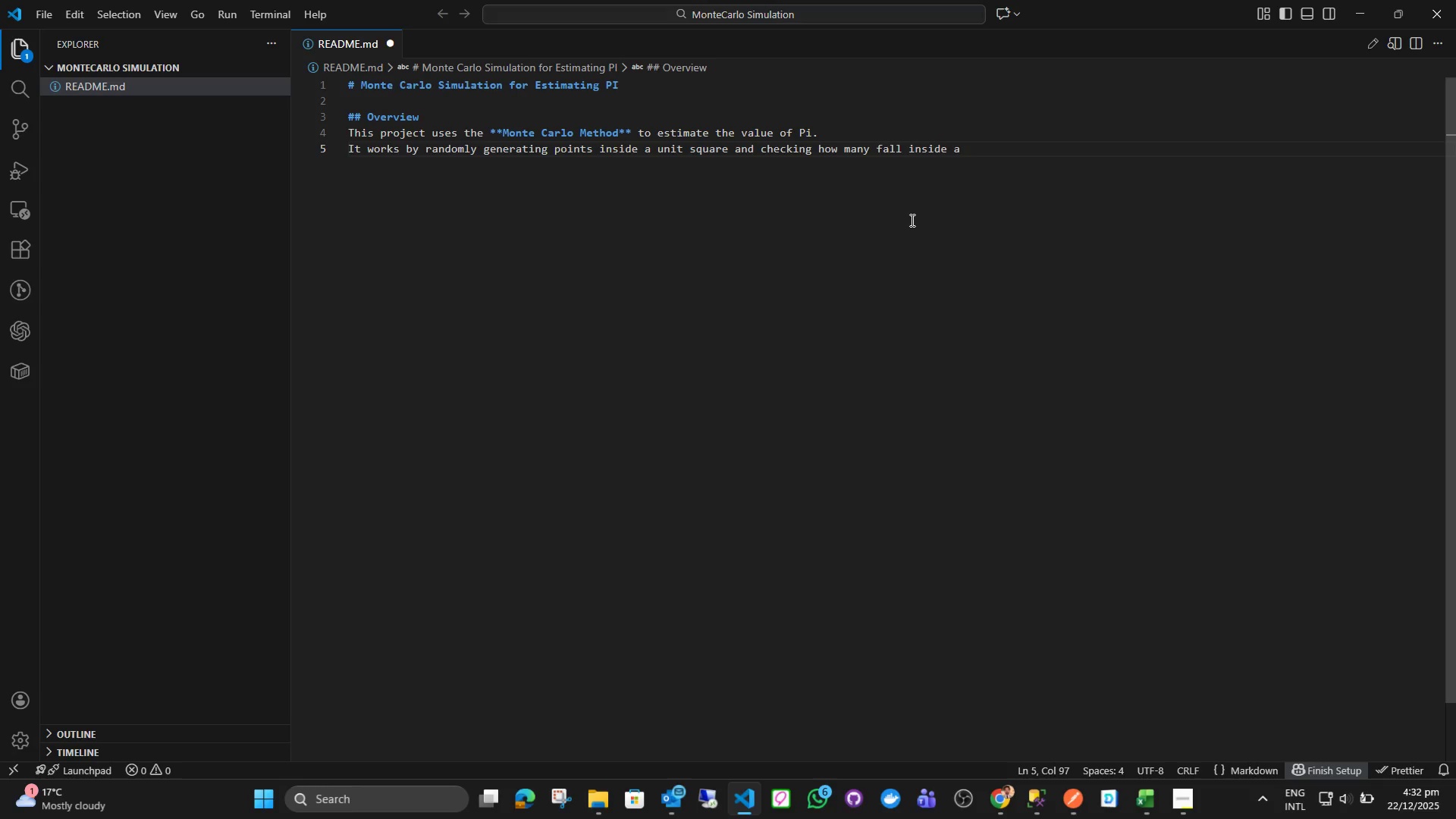 
type(quarter circle of raduis 1)
key(Backspace)
key(Backspace)
key(Backspace)
key(Backspace)
key(Backspace)
type(is)
key(Backspace)
type(us 1.)
 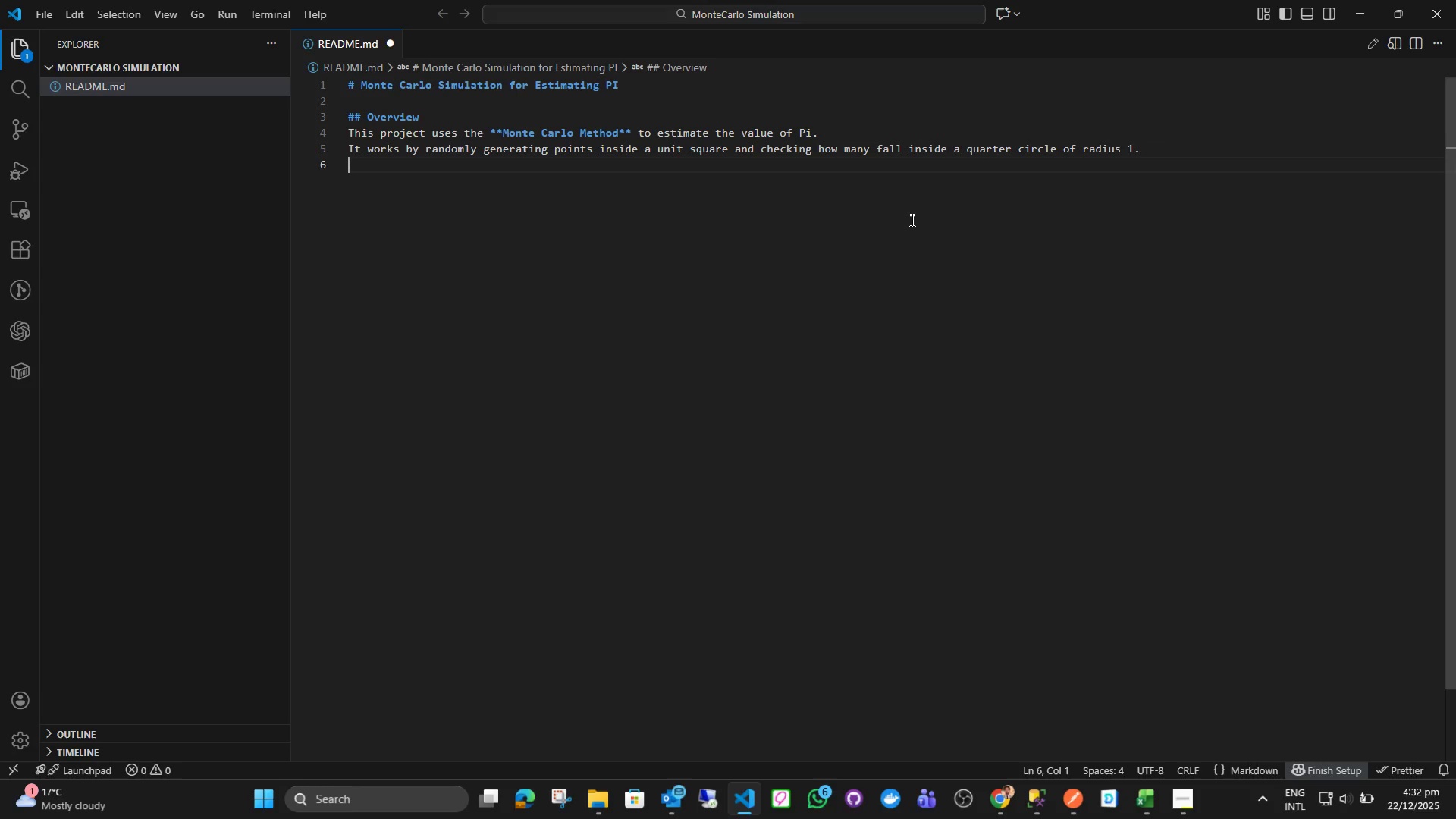 
key(Enter)
 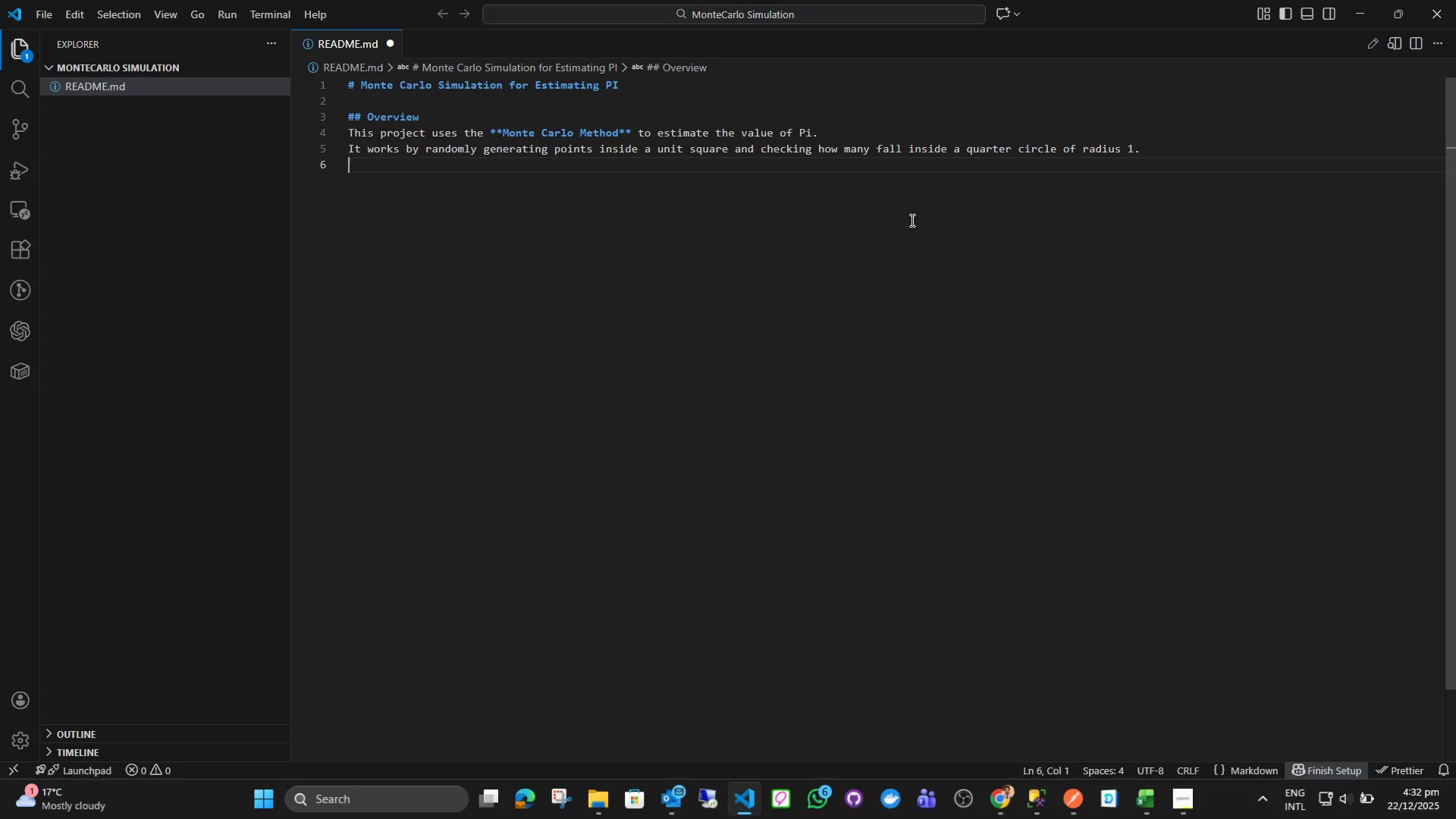 
key(Enter)
 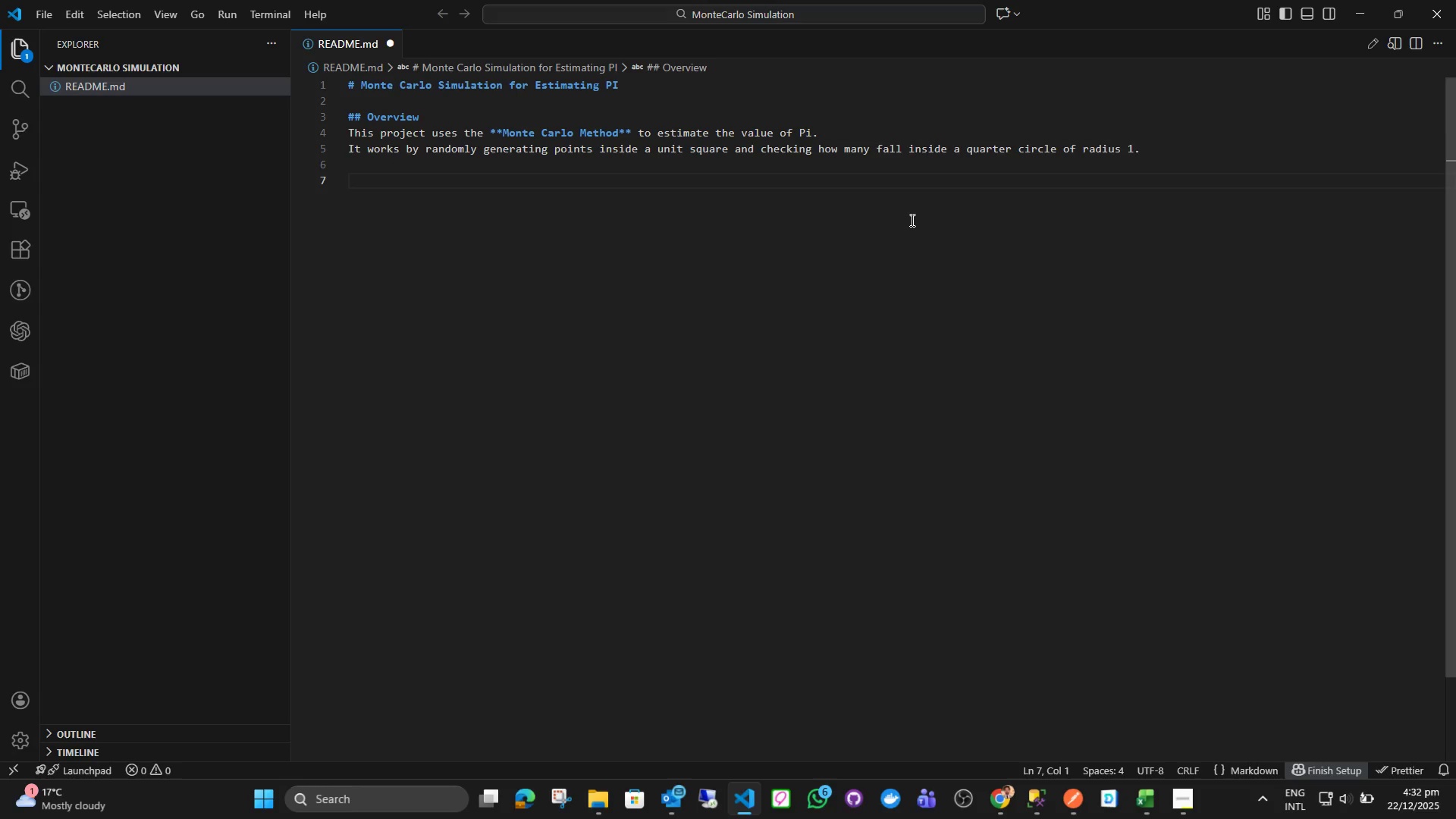 
type(The ro)
key(Backspace)
type(atio of points inside the quarter circle to the n)
key(Backspace)
type(toal)
key(Backspace)
key(Backspace)
type(tal number of pot)
key(Backspace)
type(nt )
key(Backspace)
type(s )
key(Backspace)
key(Backspace)
key(Backspace)
key(Backspace)
type(int )
key(Backspace)
type(s approximates pi/4.)
 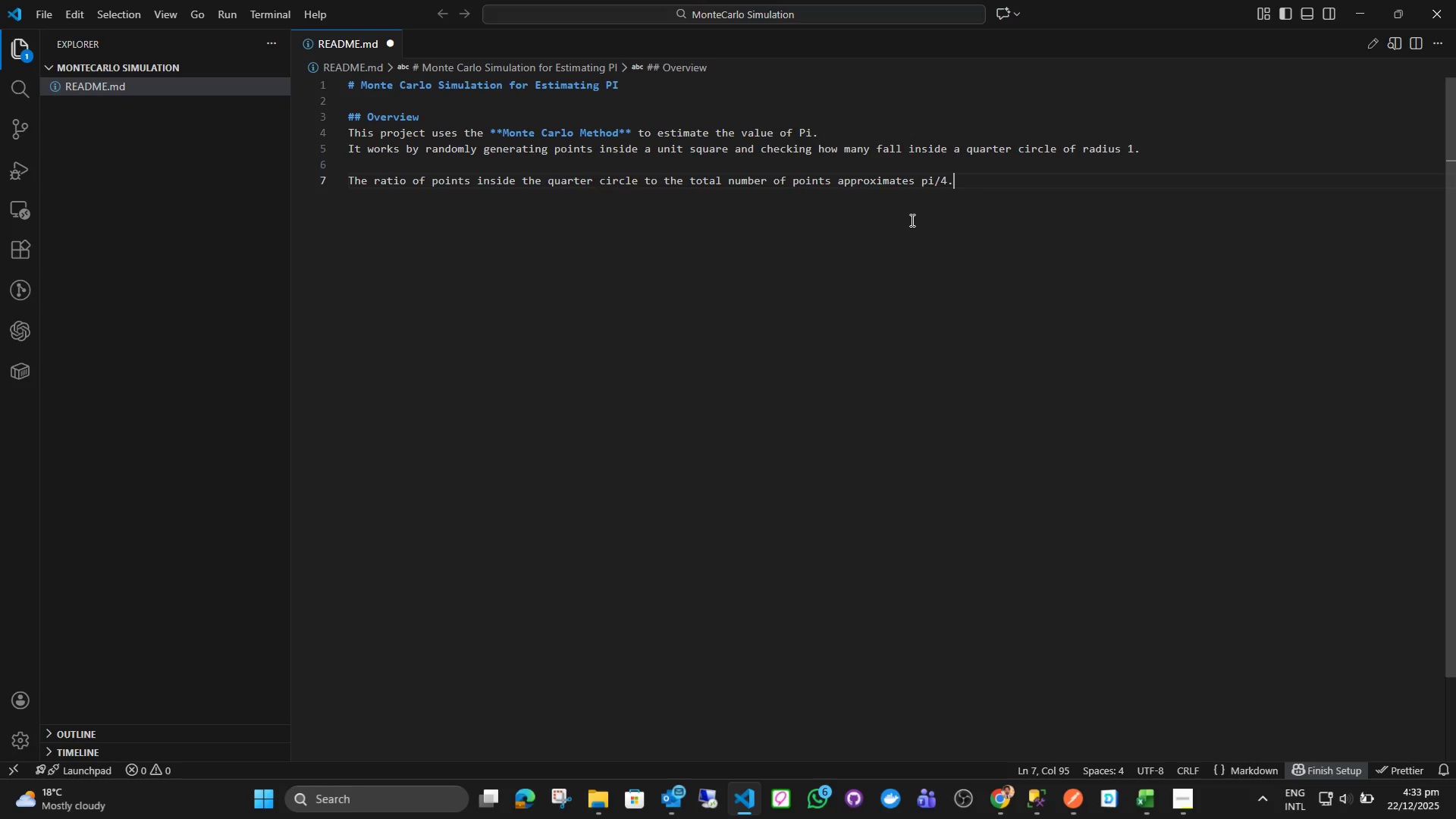 
wait(5.23)
 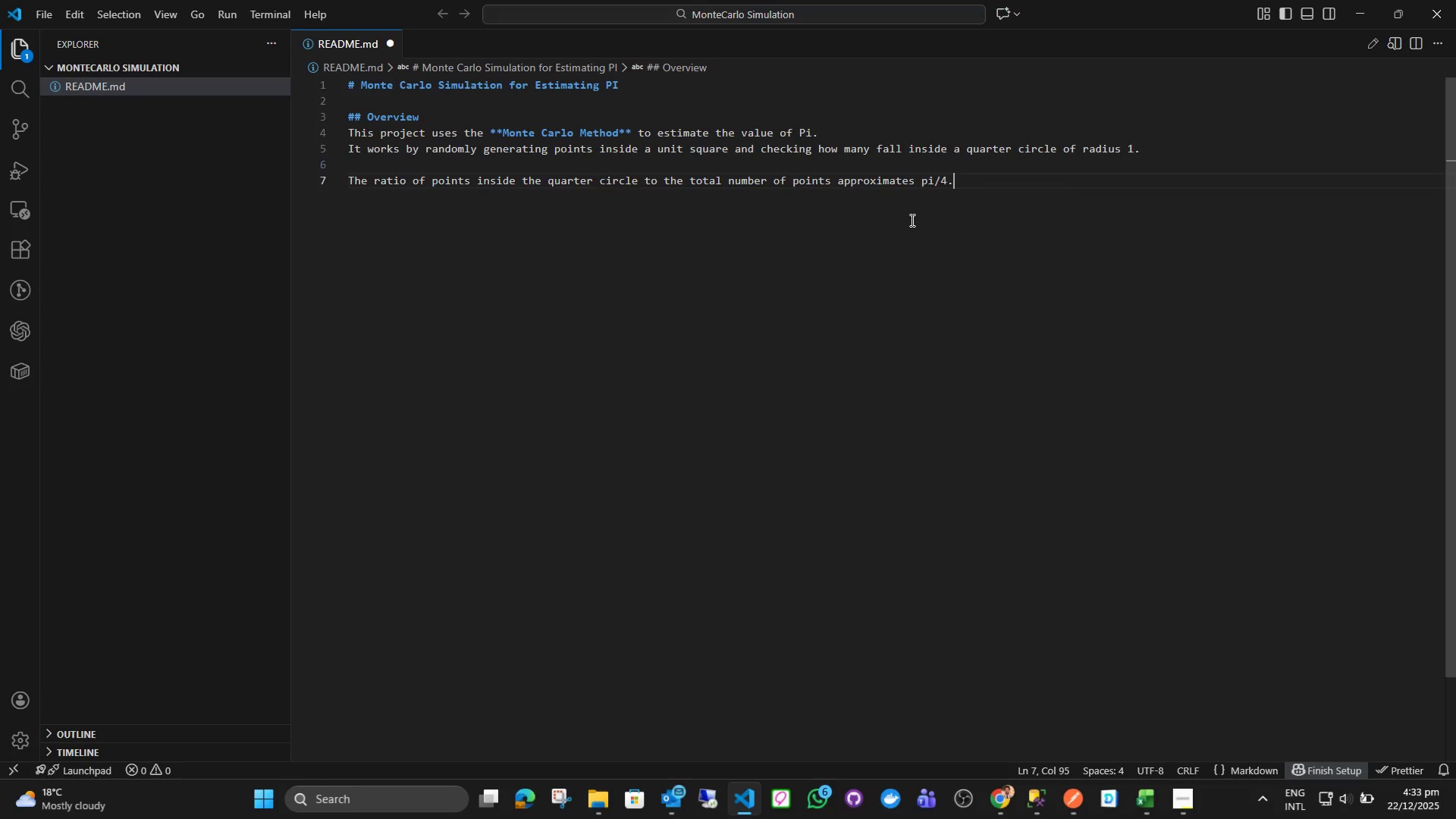 
key(Enter)
 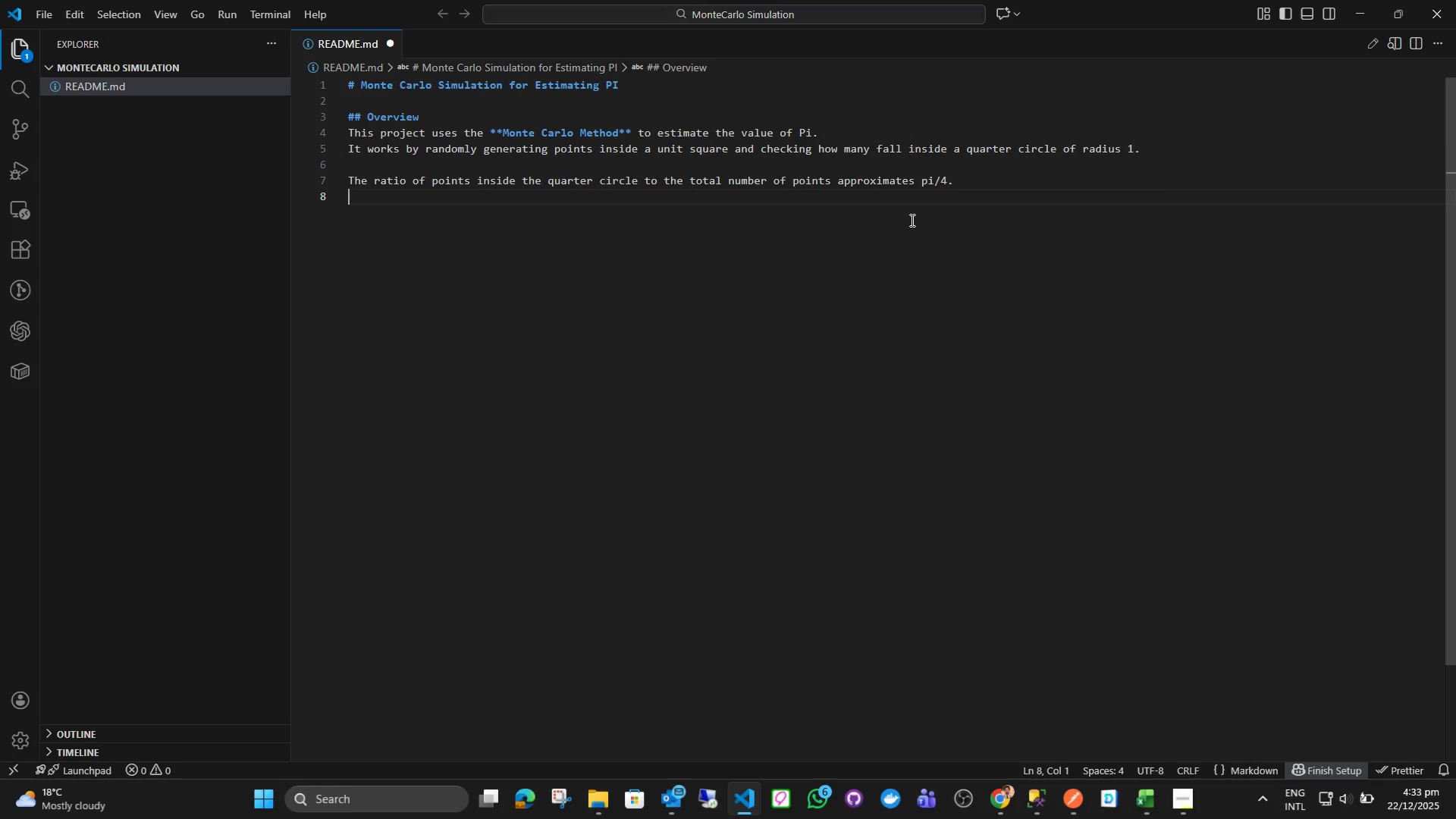 
key(Enter)
 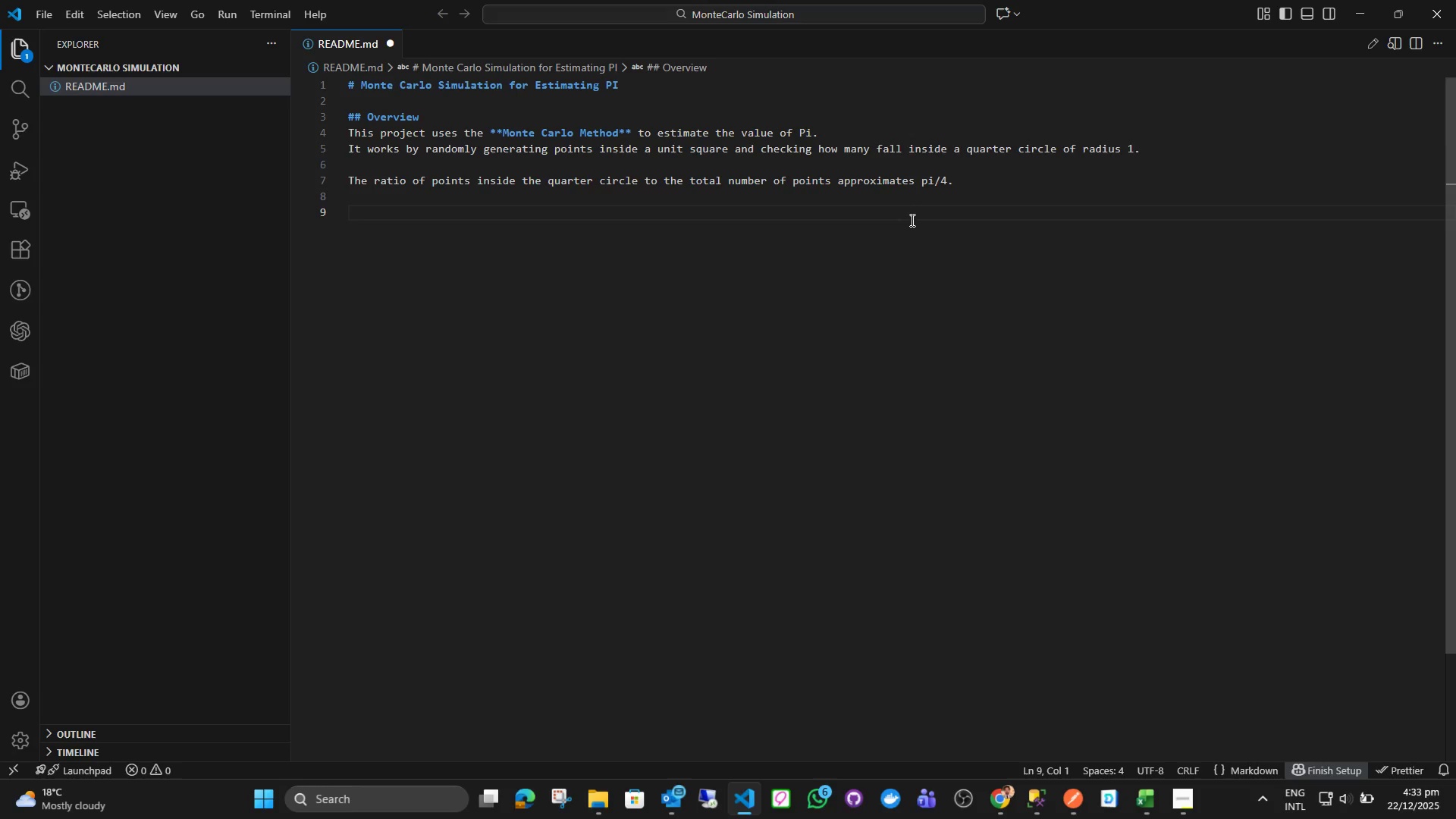 
type(# I will explain further more when i create c)
key(Backspace)
type(a code for it.)
 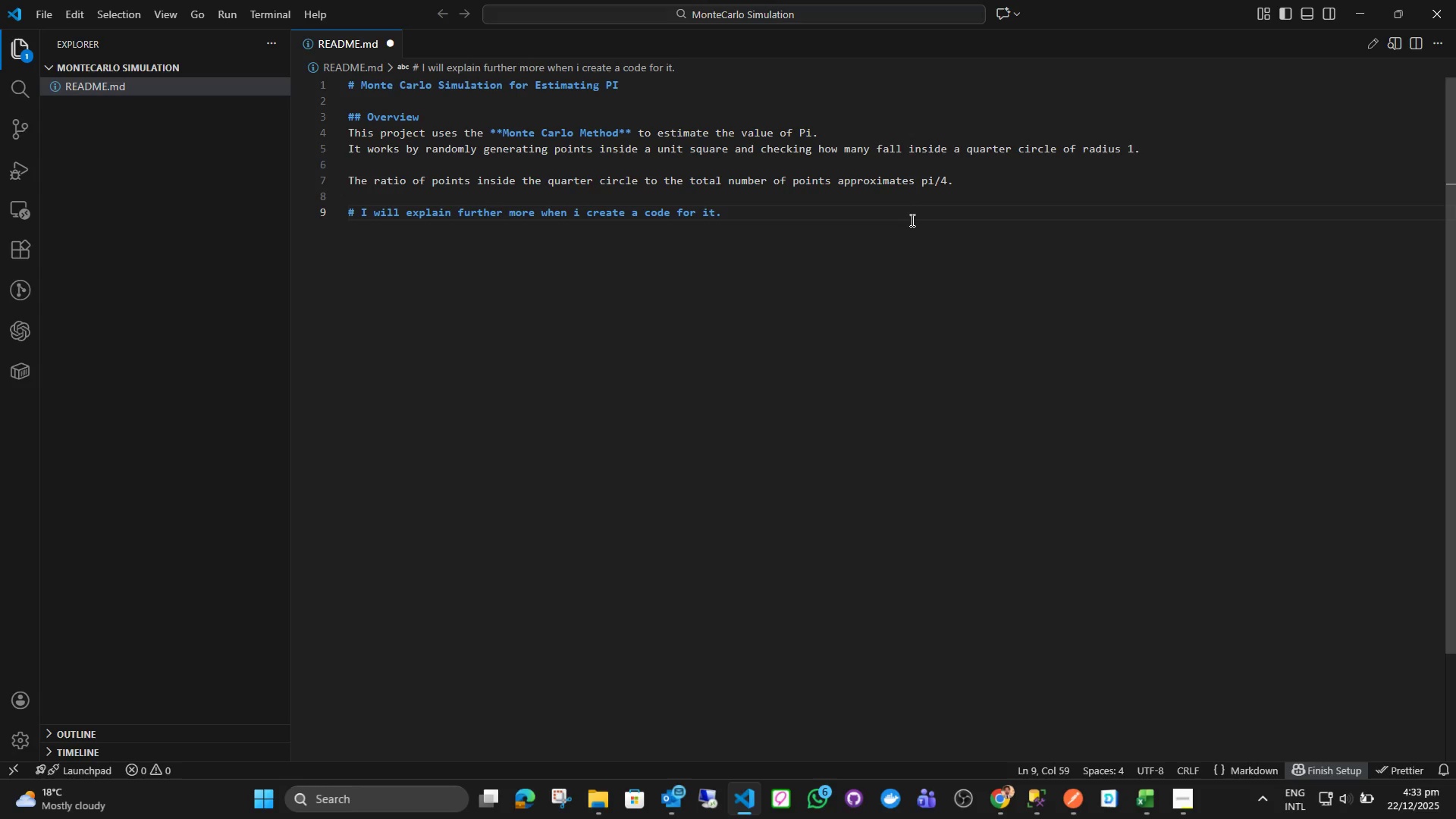 
key(Enter)
 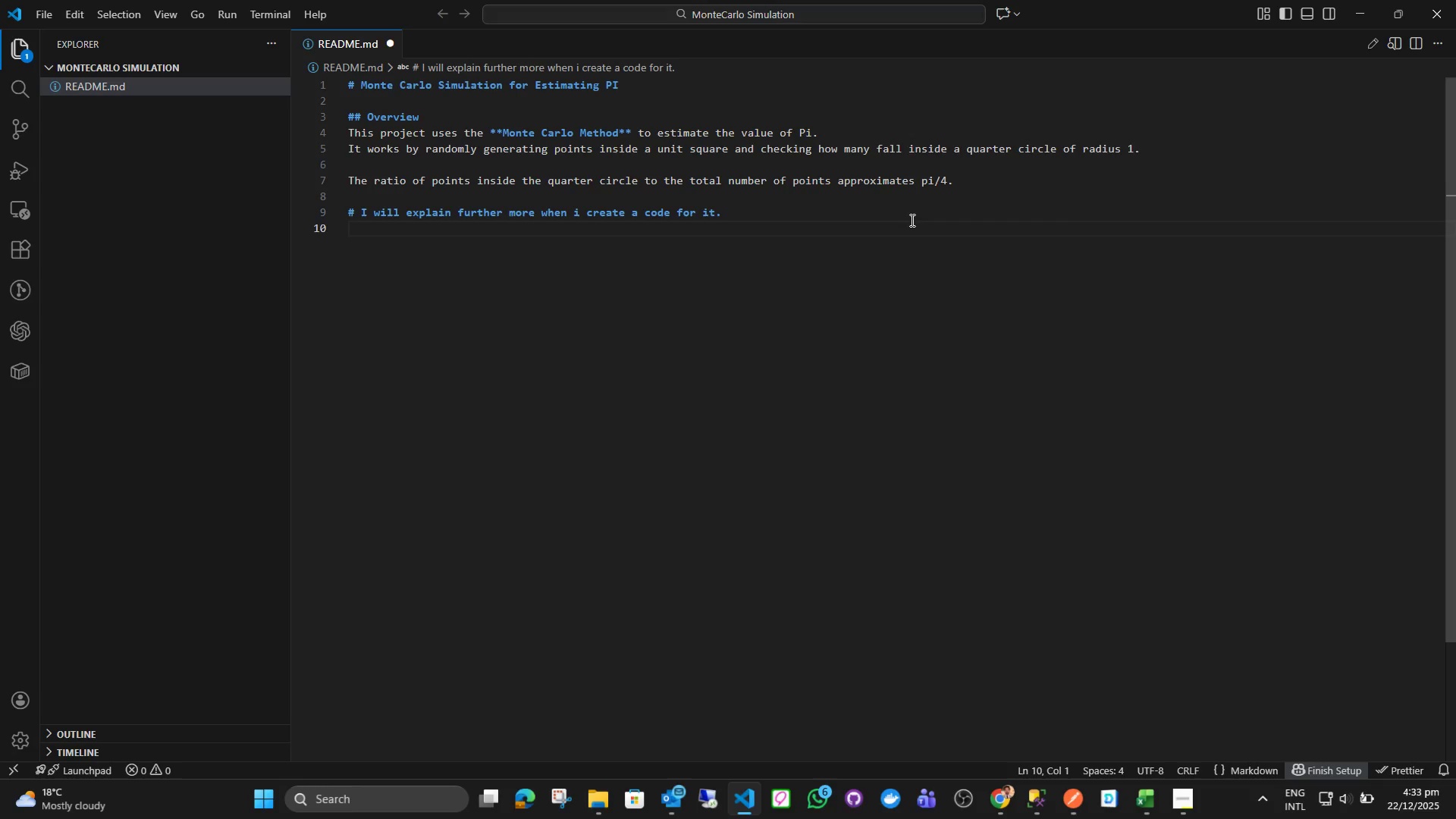 
key(Control+ControlLeft)
 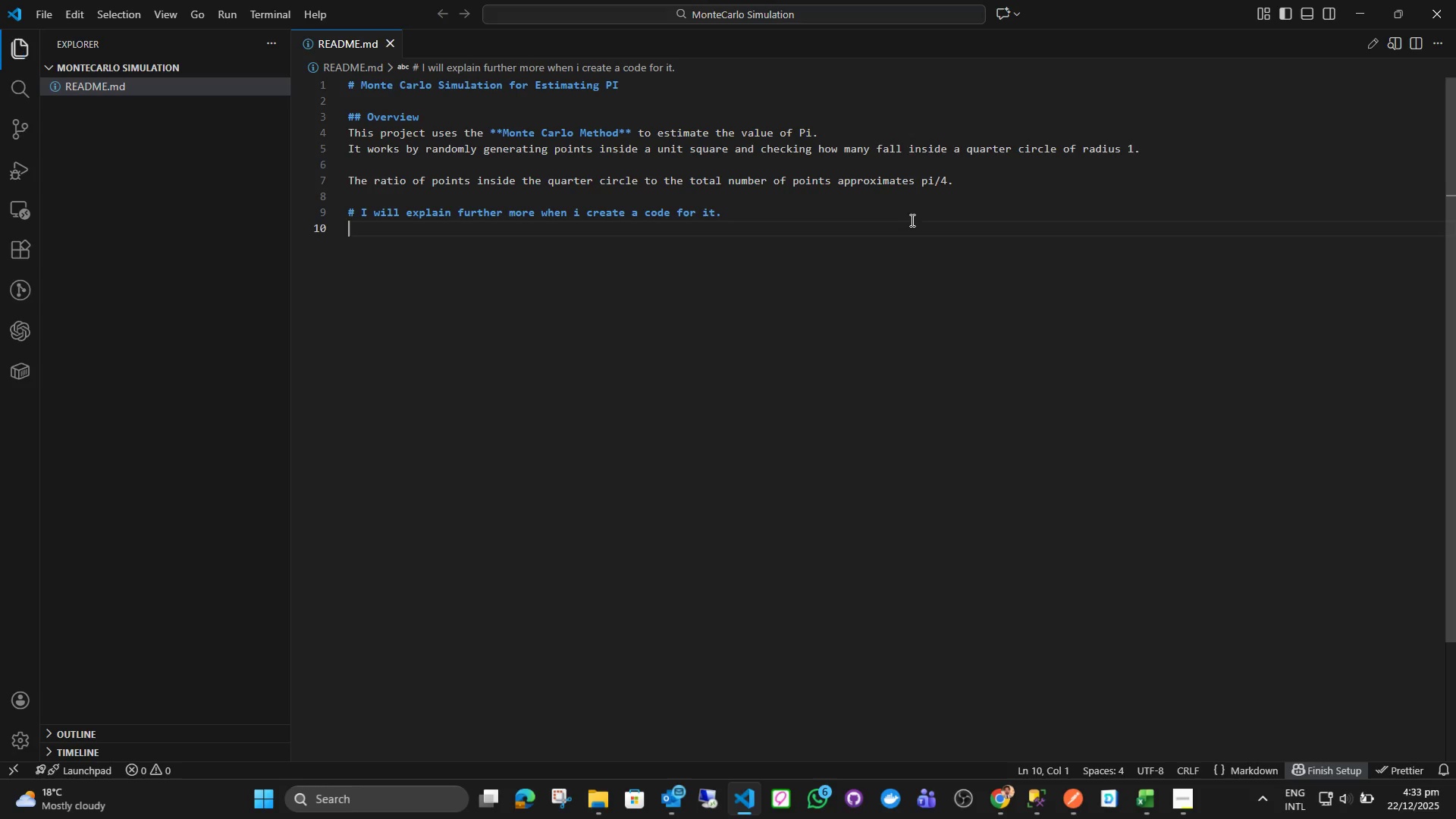 
key(Control+S)
 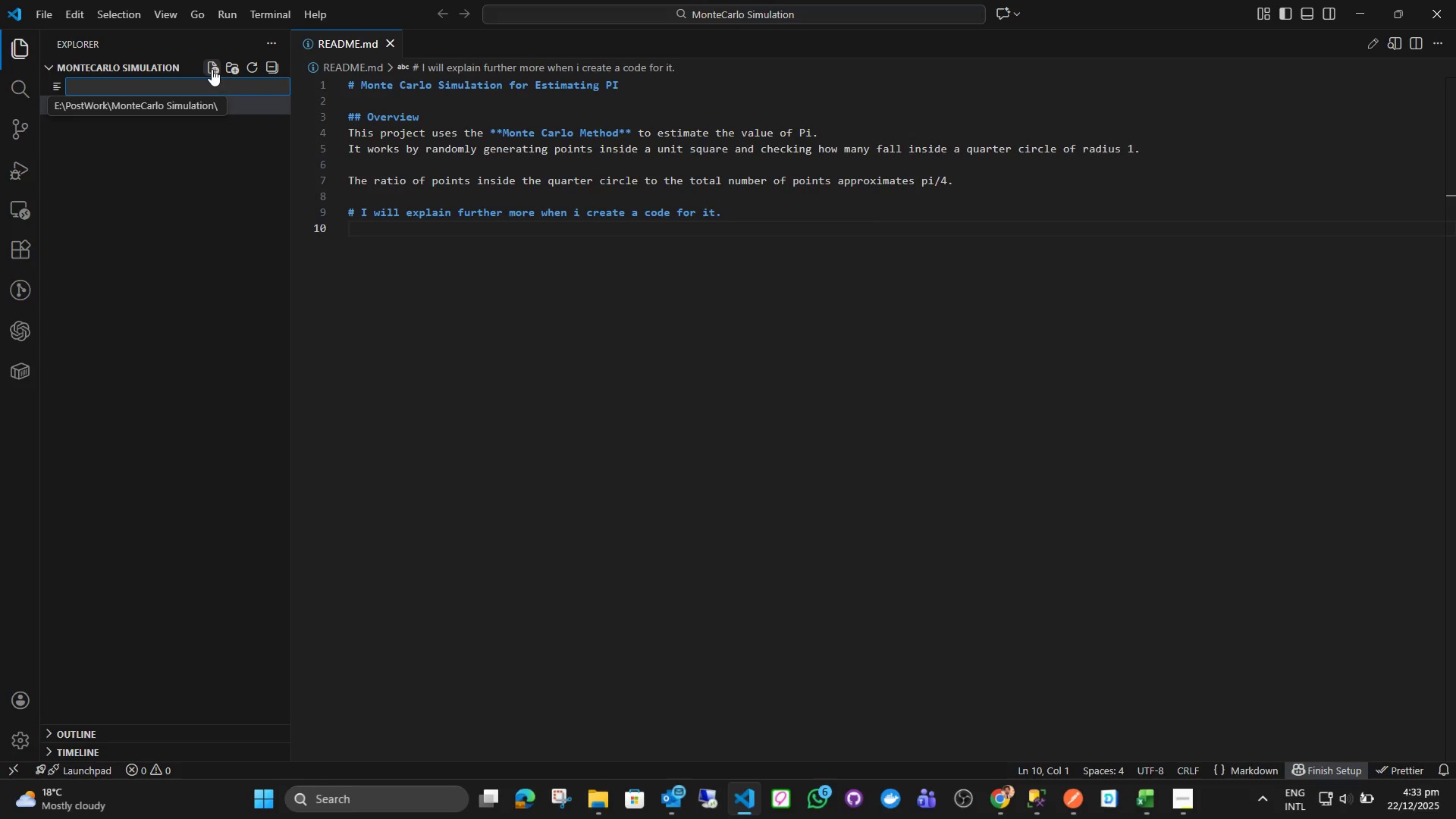 
wait(8.56)
 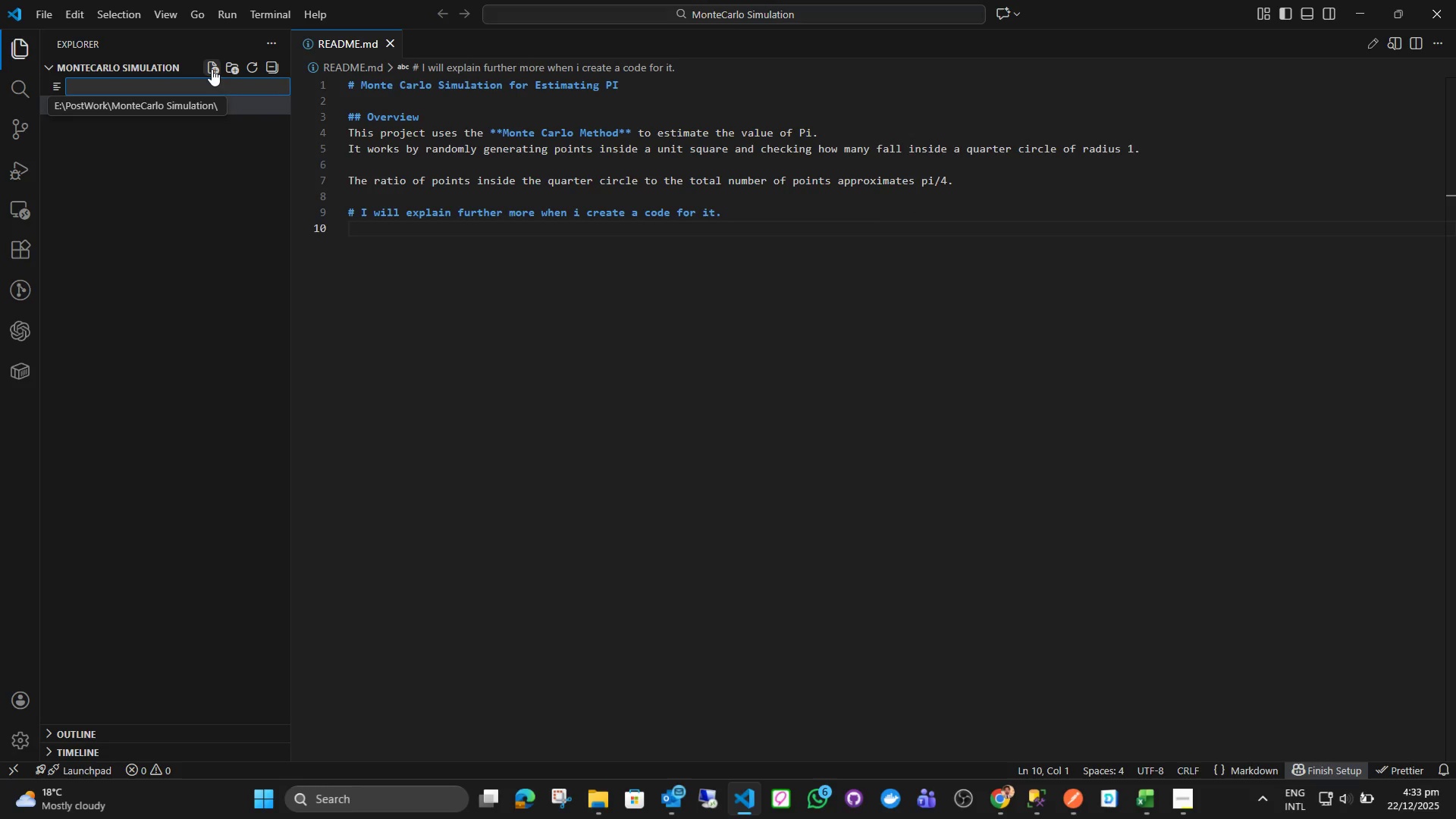 
type(monte_carlo_)
key(Backspace)
type(_simulation.py)
 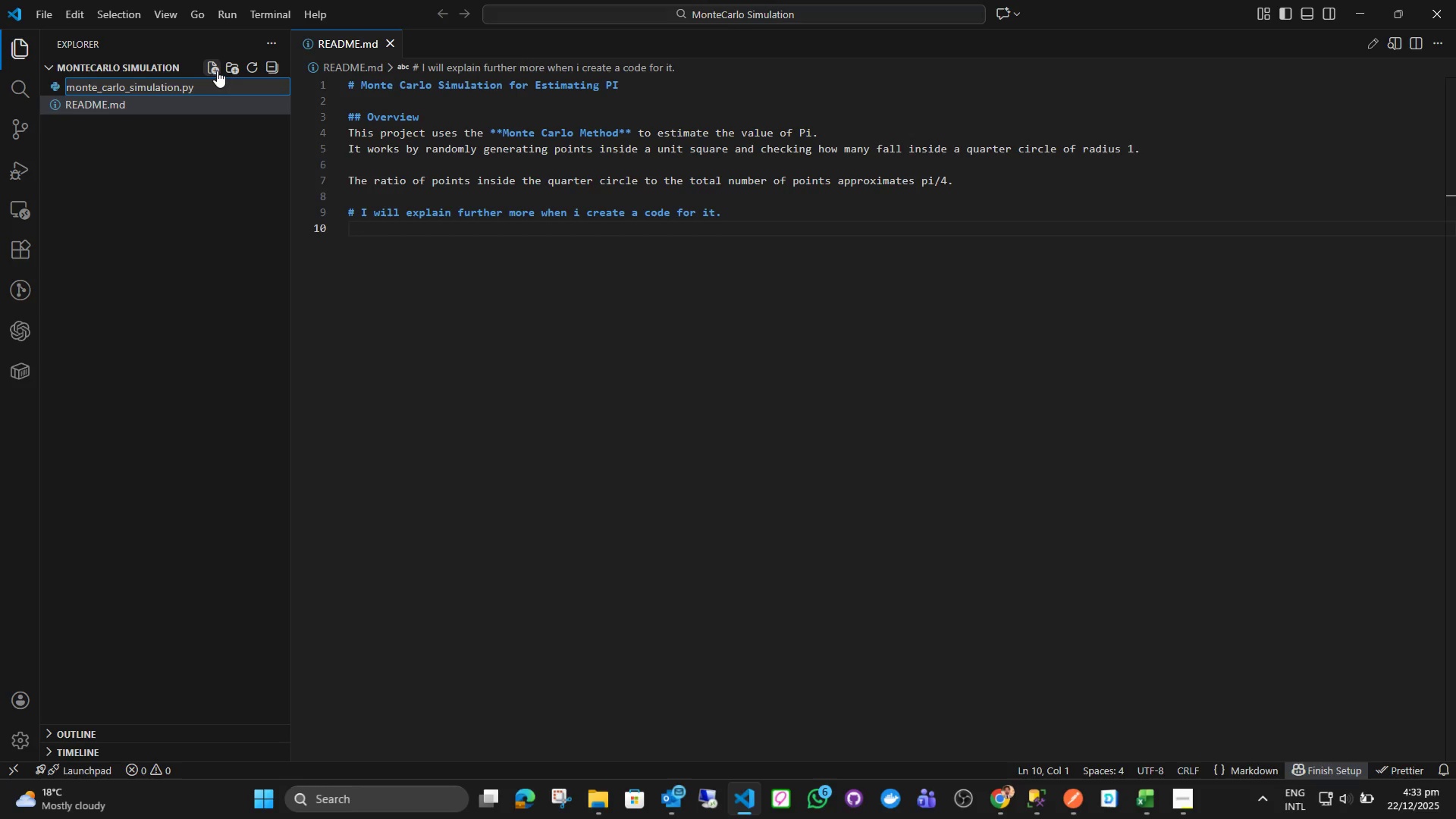 
key(Enter)
 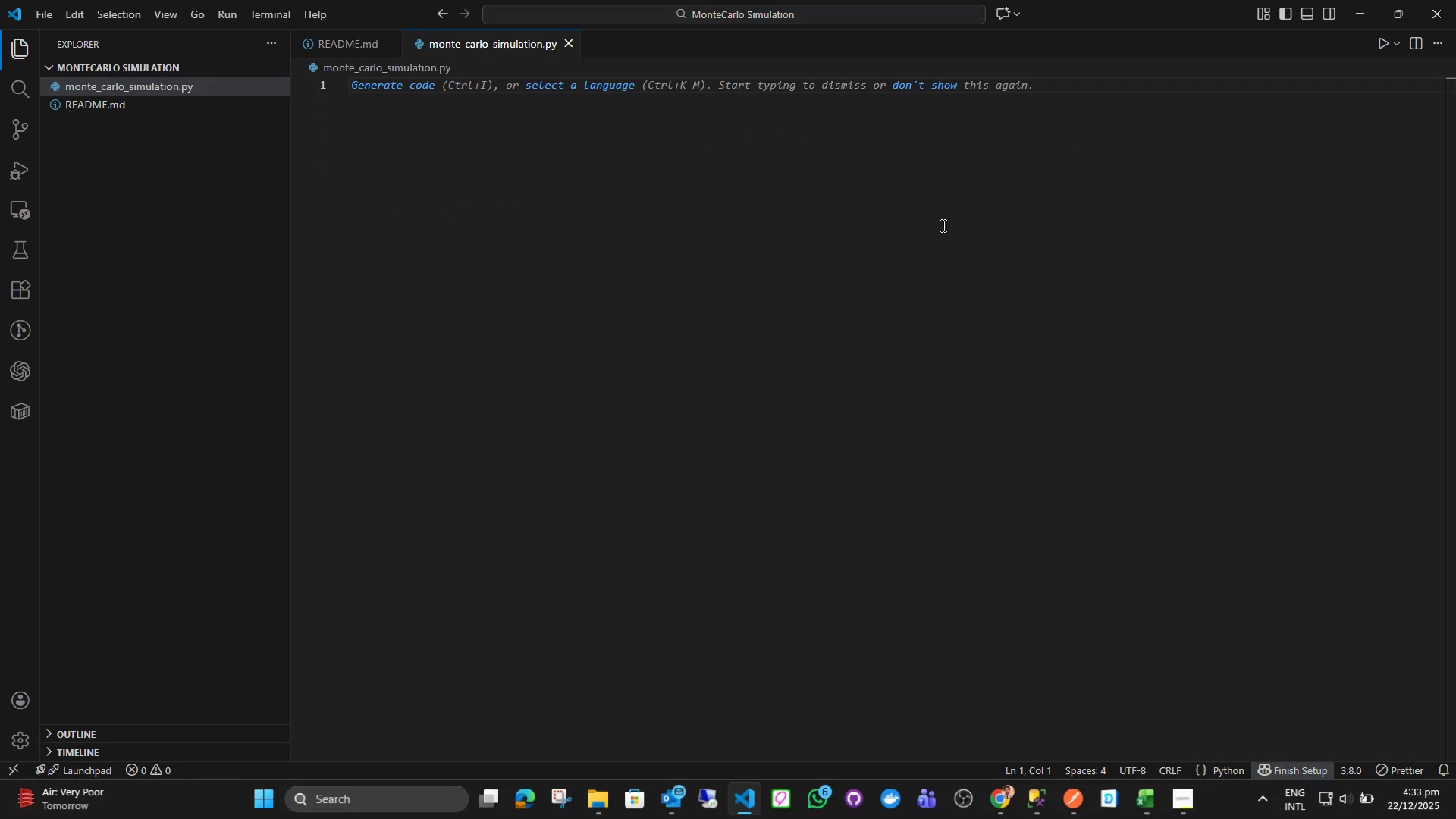 
left_click([849, 255])
 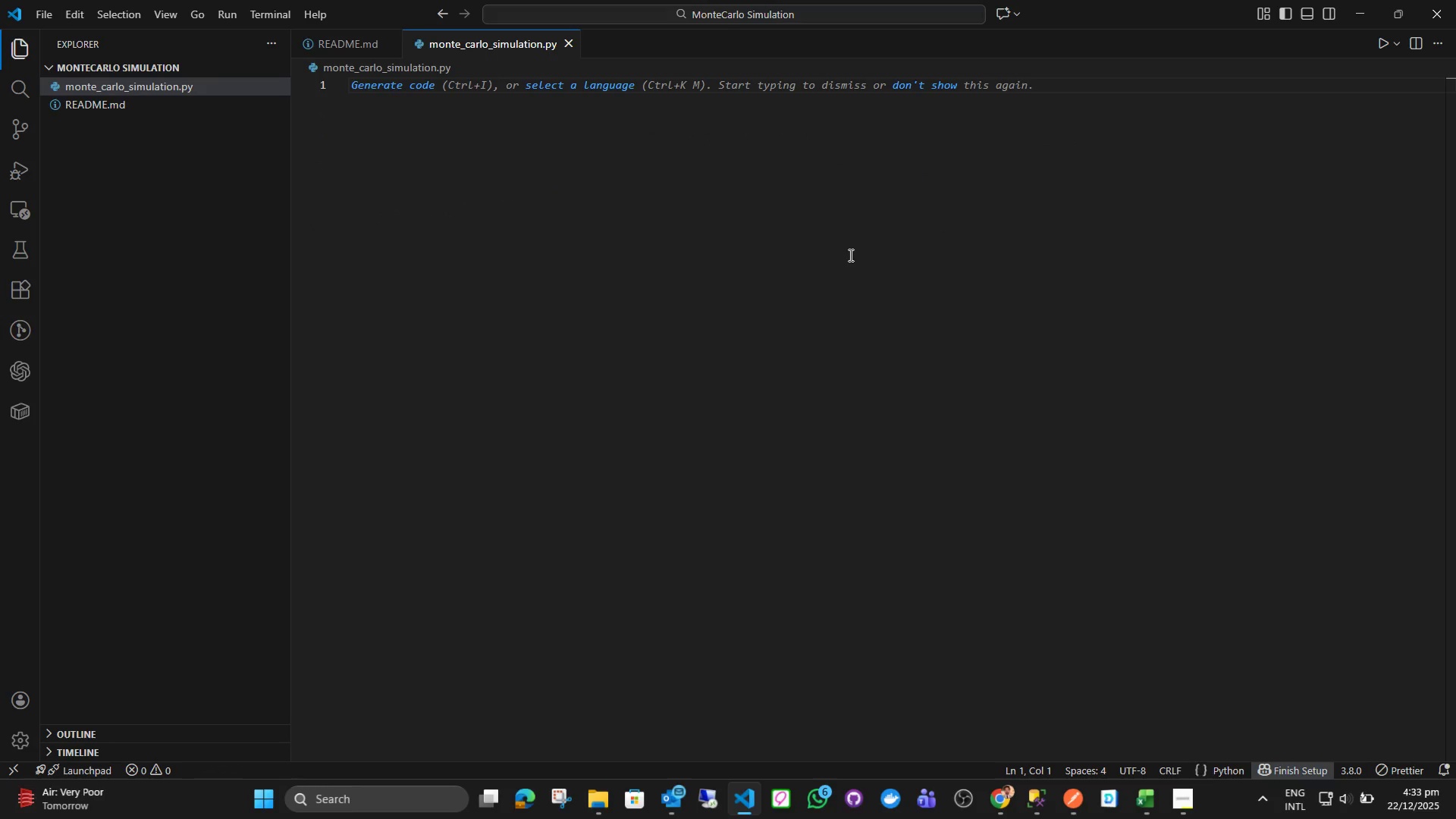 
type(import random)
 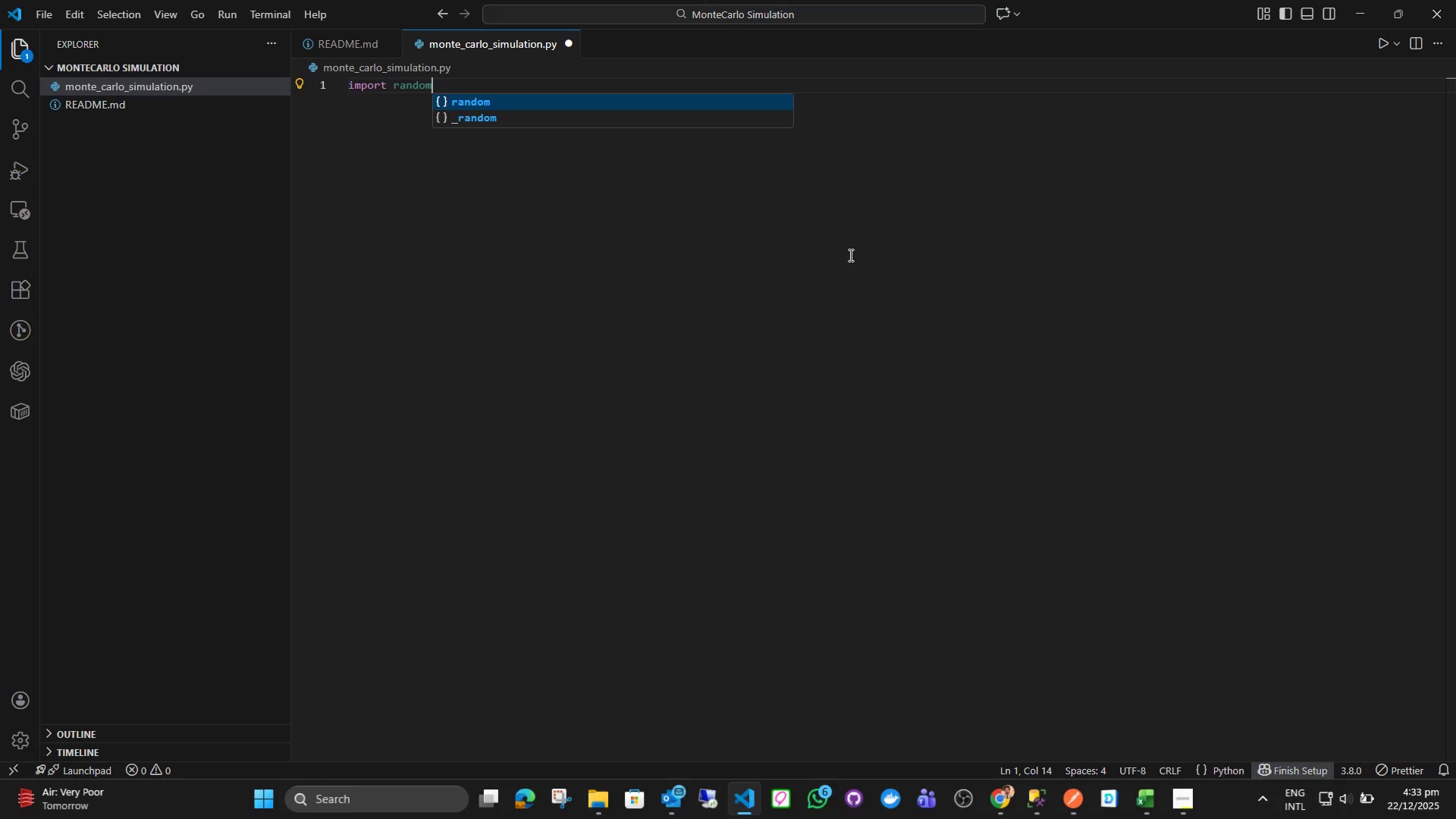 
wait(12.0)
 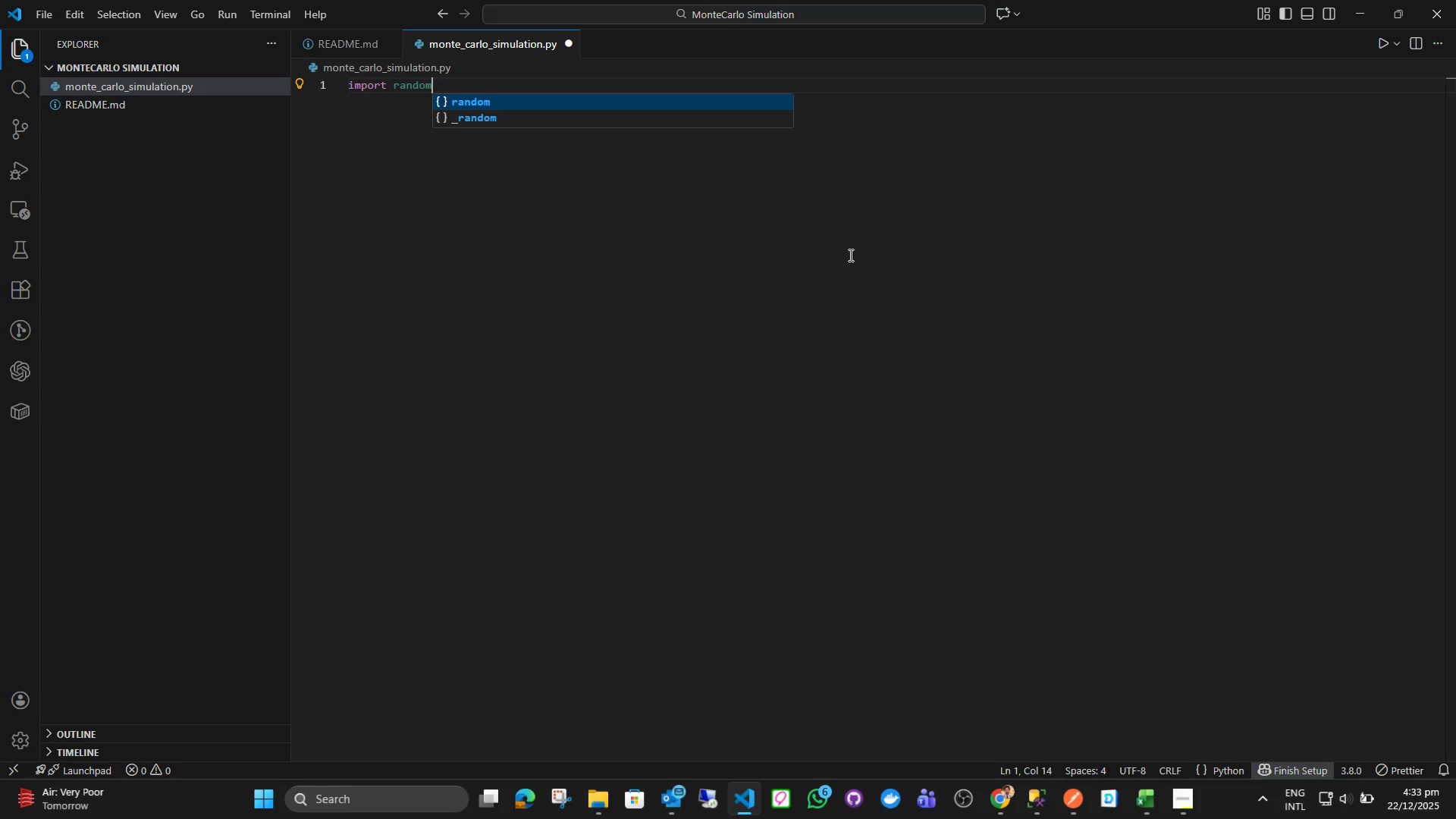 
key(Enter)
 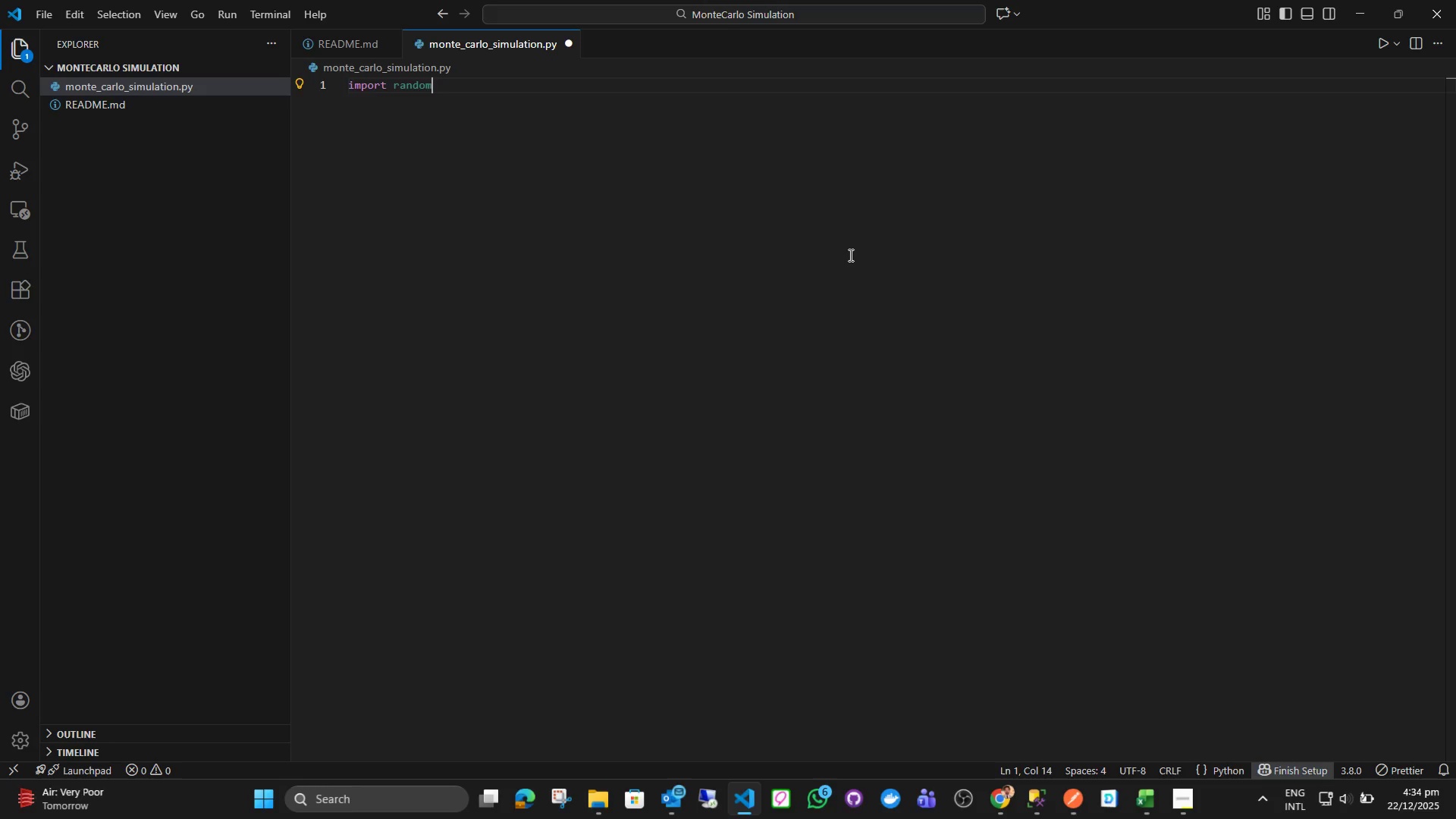 
wait(29.3)
 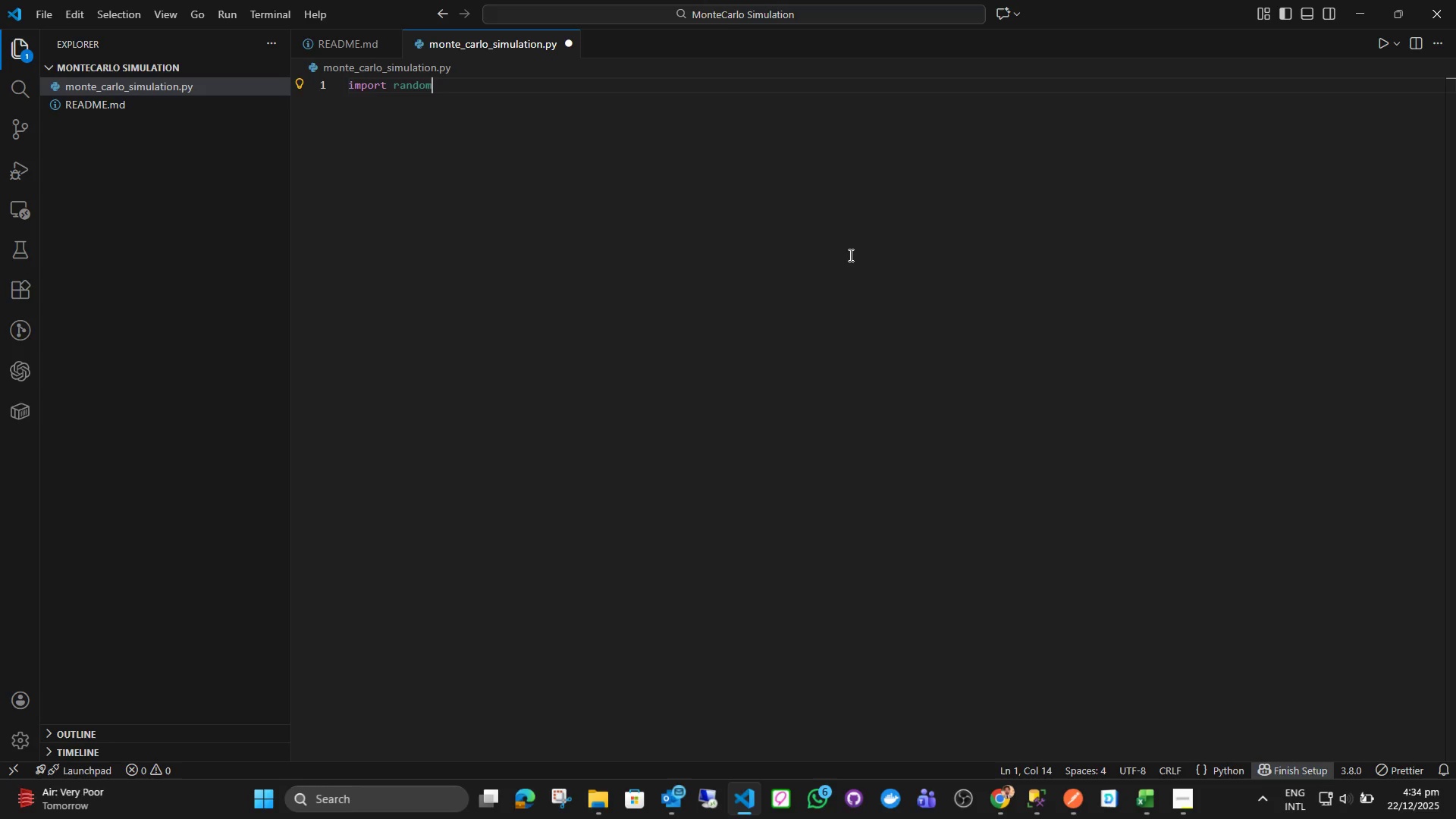 
left_click([721, 182])
 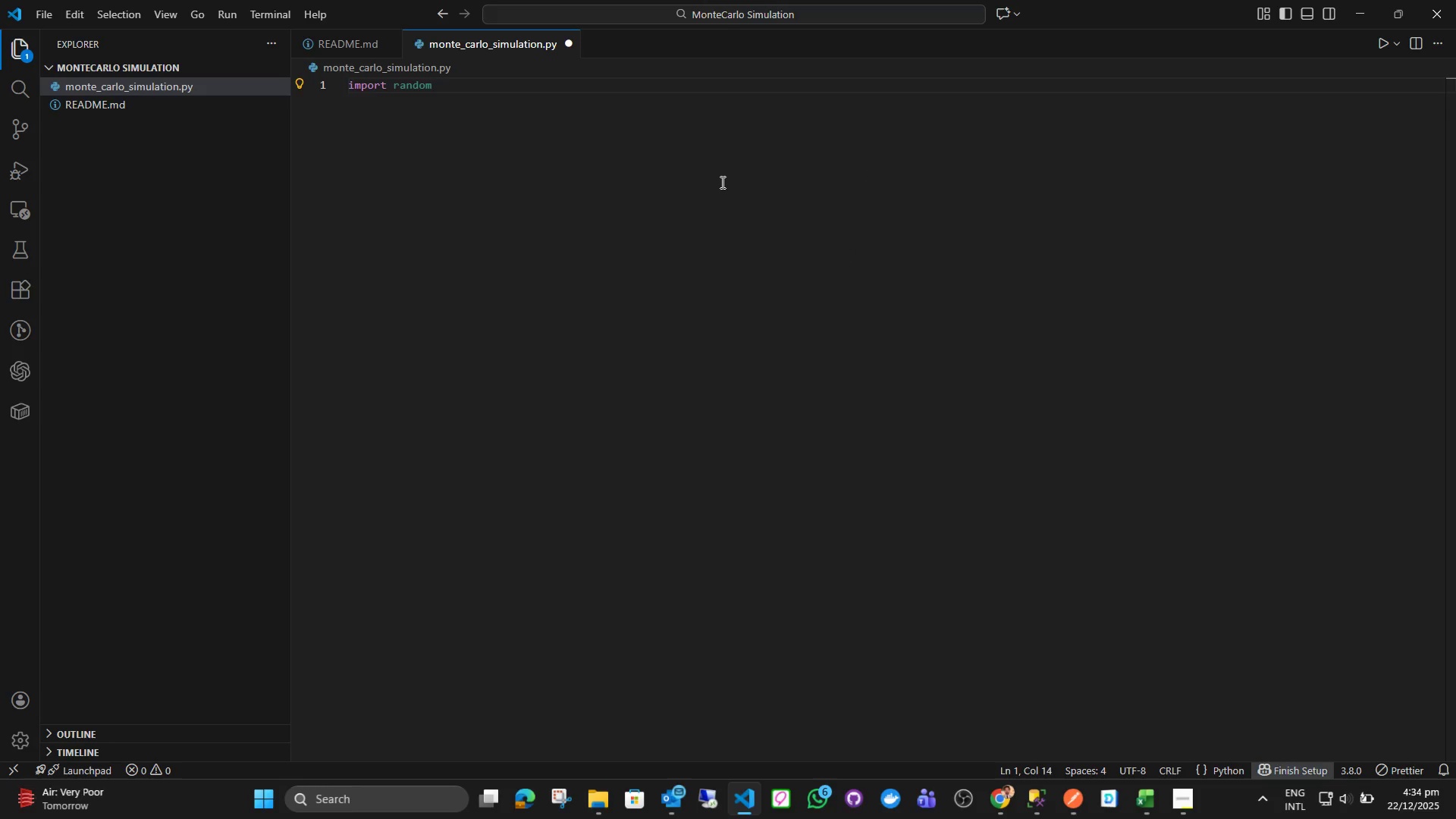 
key(Enter)
 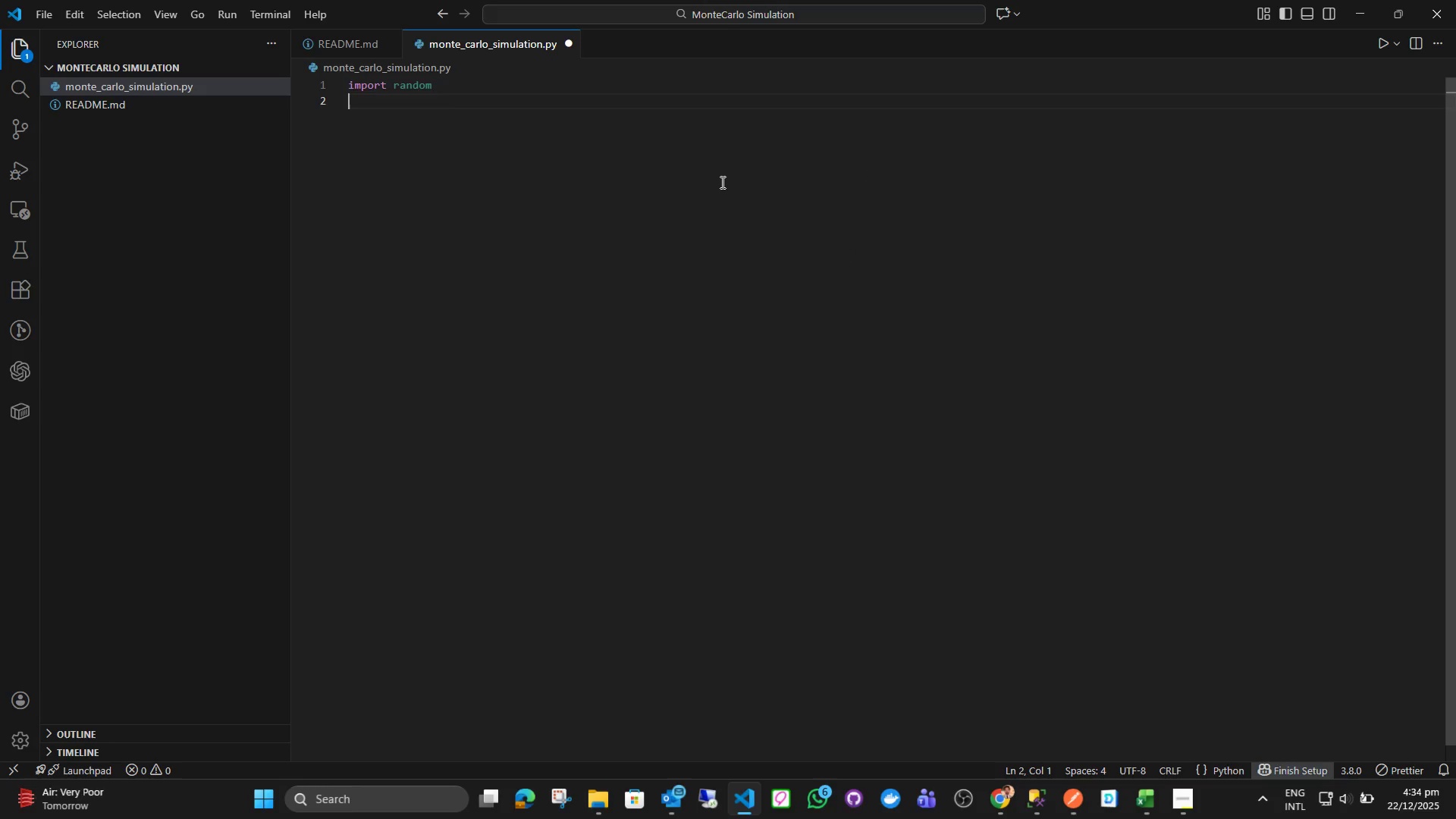 
type(impoo)
key(Backspace)
key(Backspace)
type(rt)
key(Backspace)
key(Backspace)
type(ort argpar)
 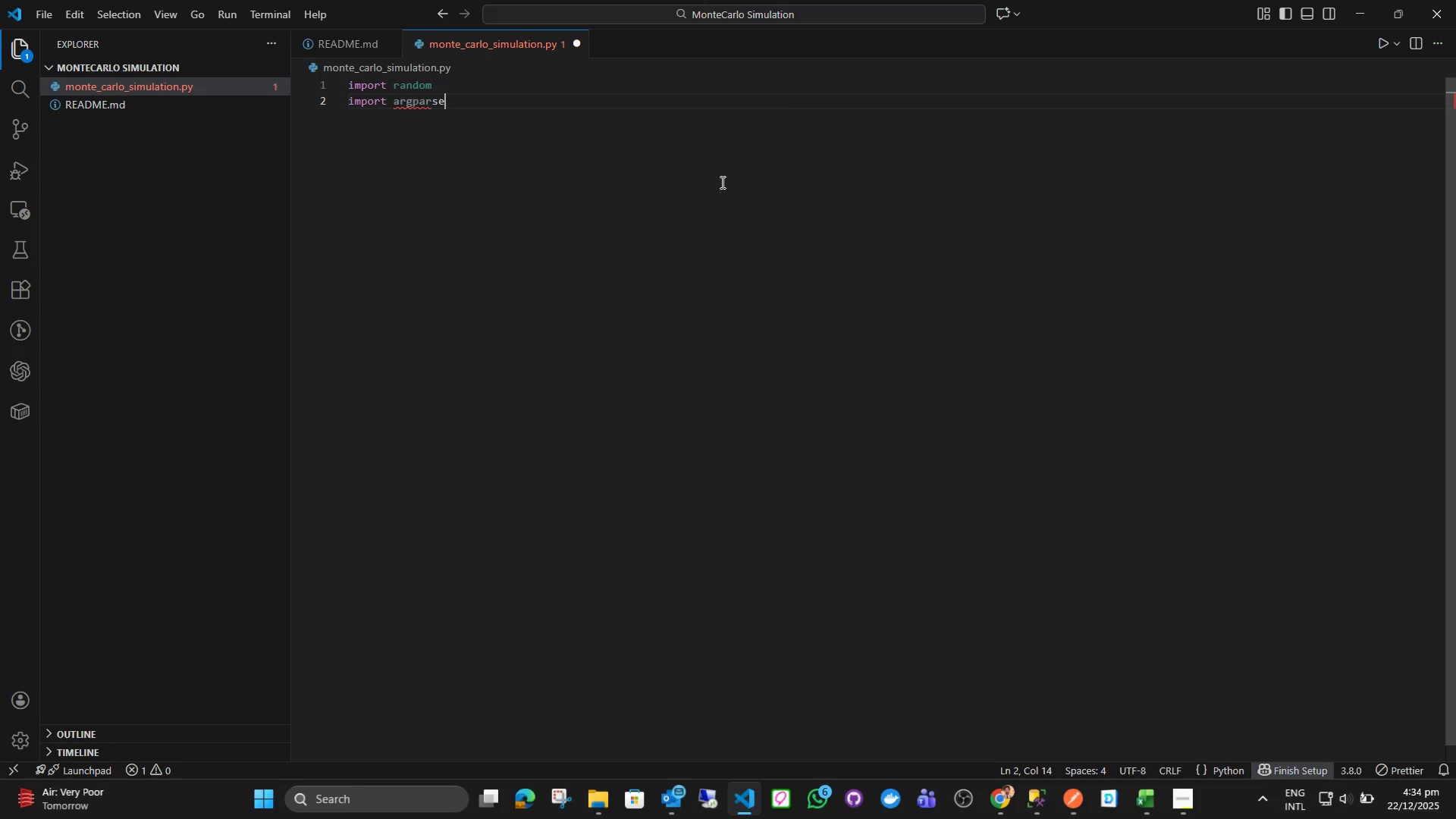 
key(Enter)
 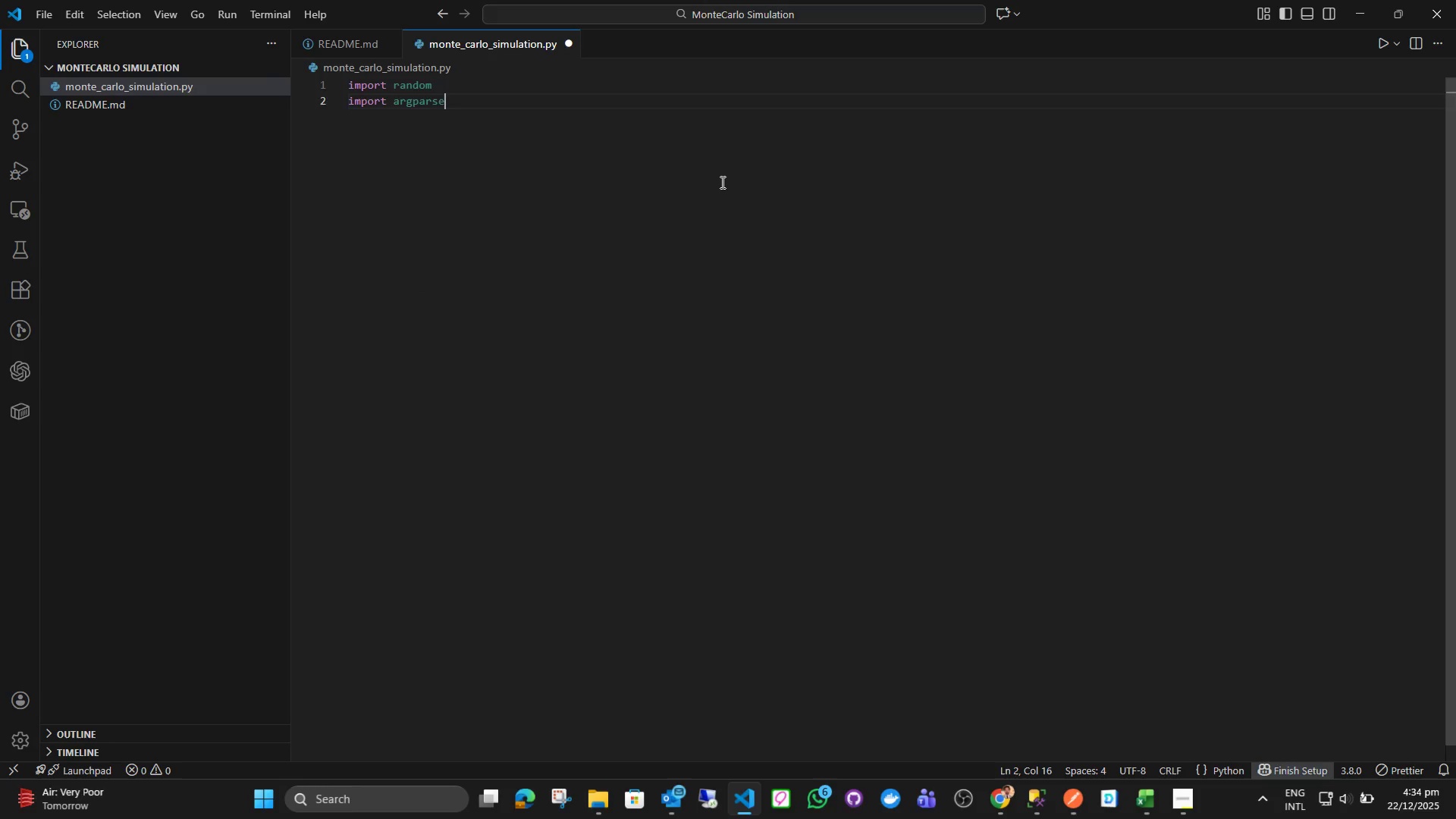 
key(Enter)
 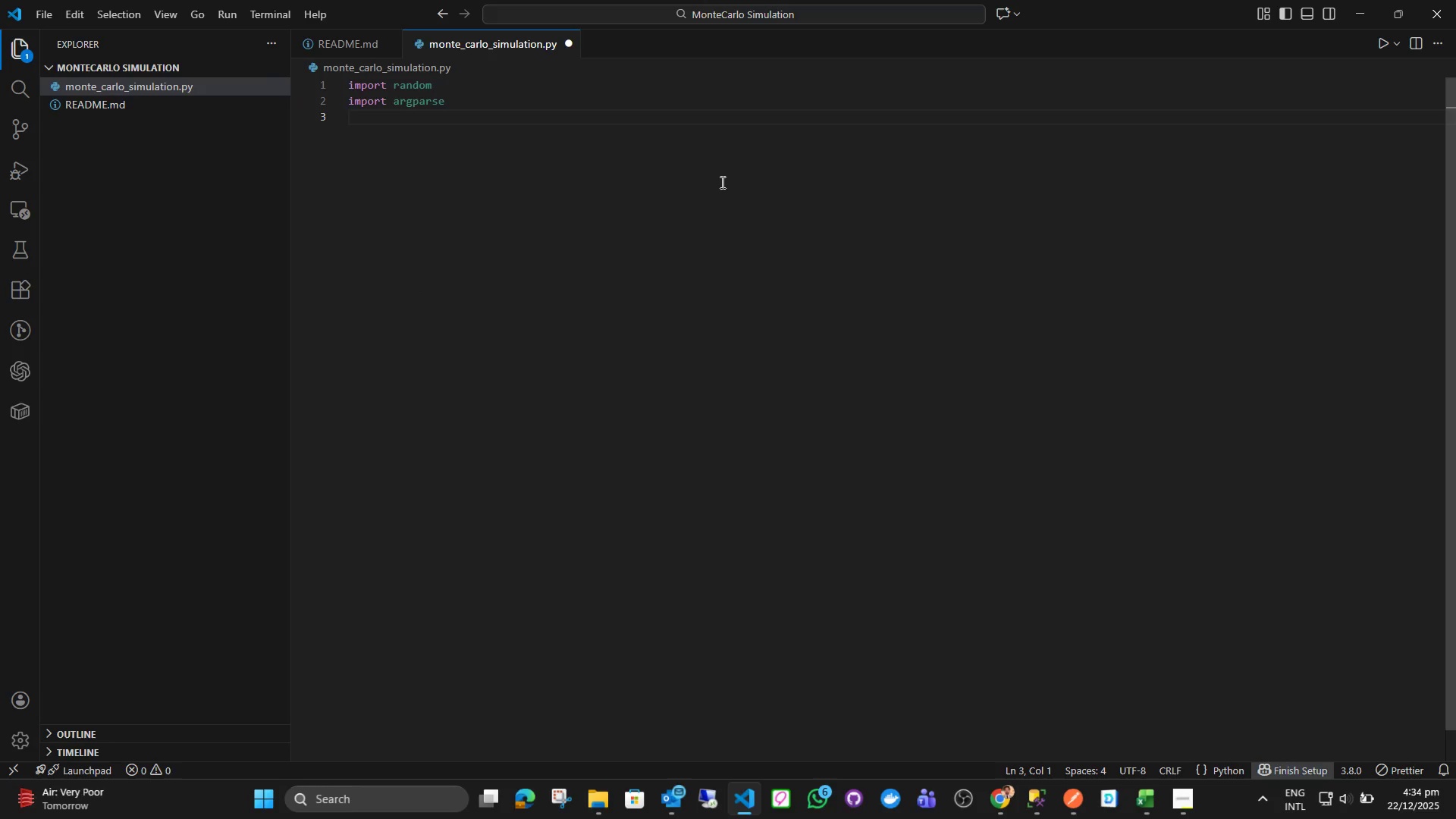 
type(import math)
 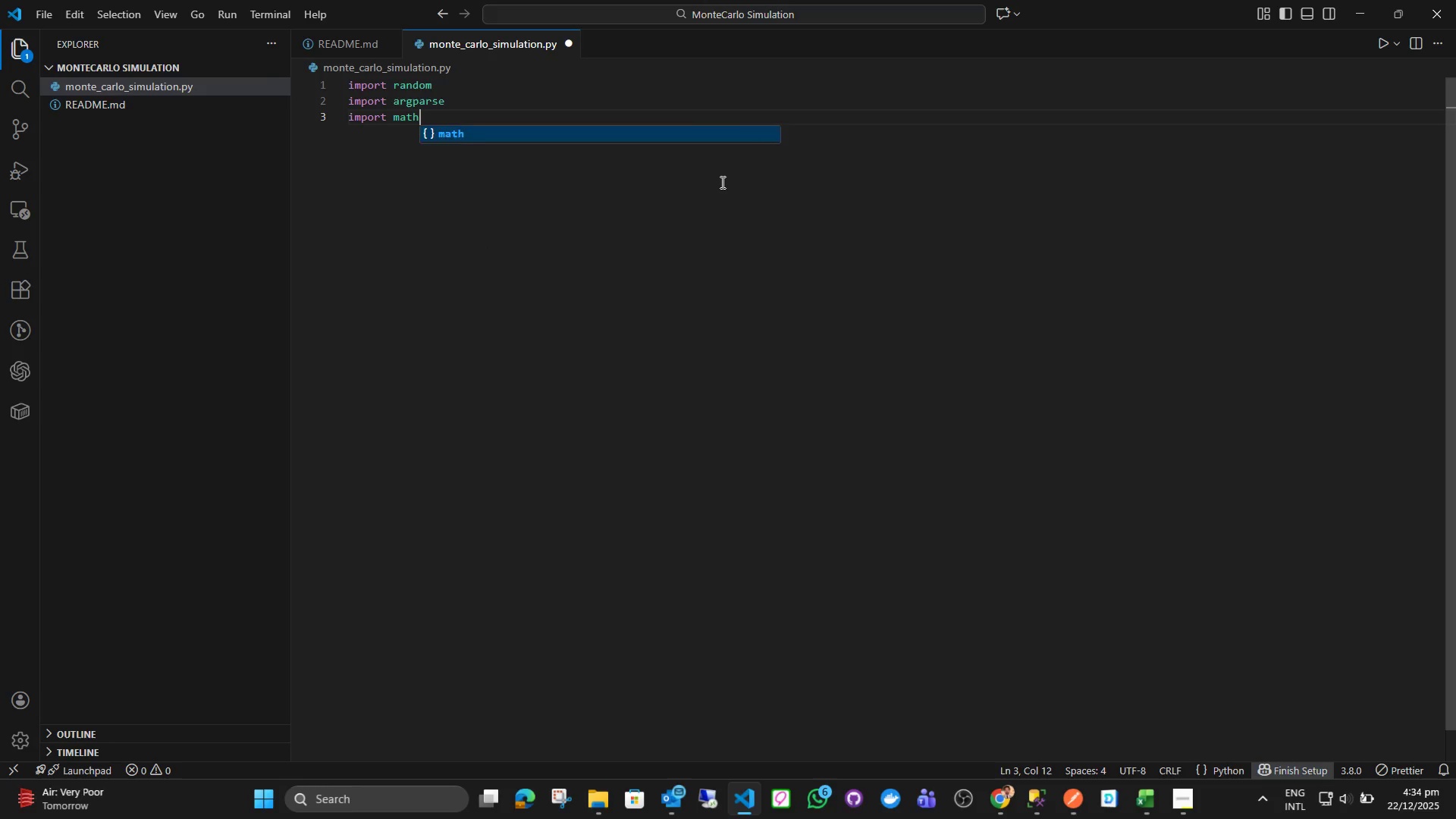 
key(Enter)
 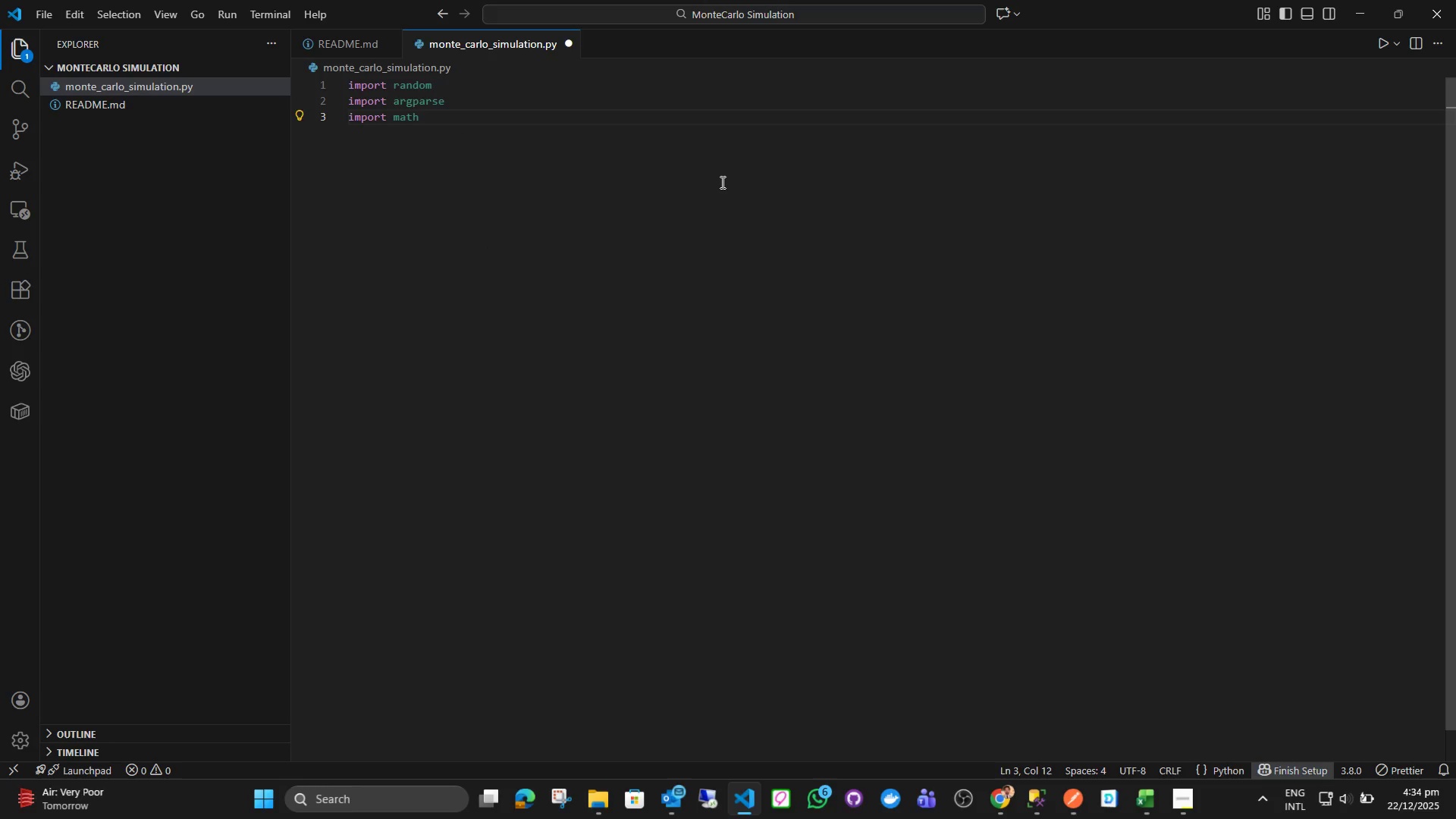 
type(impor)
key(Backspace)
key(Backspace)
key(Backspace)
key(Backspace)
key(Backspace)
 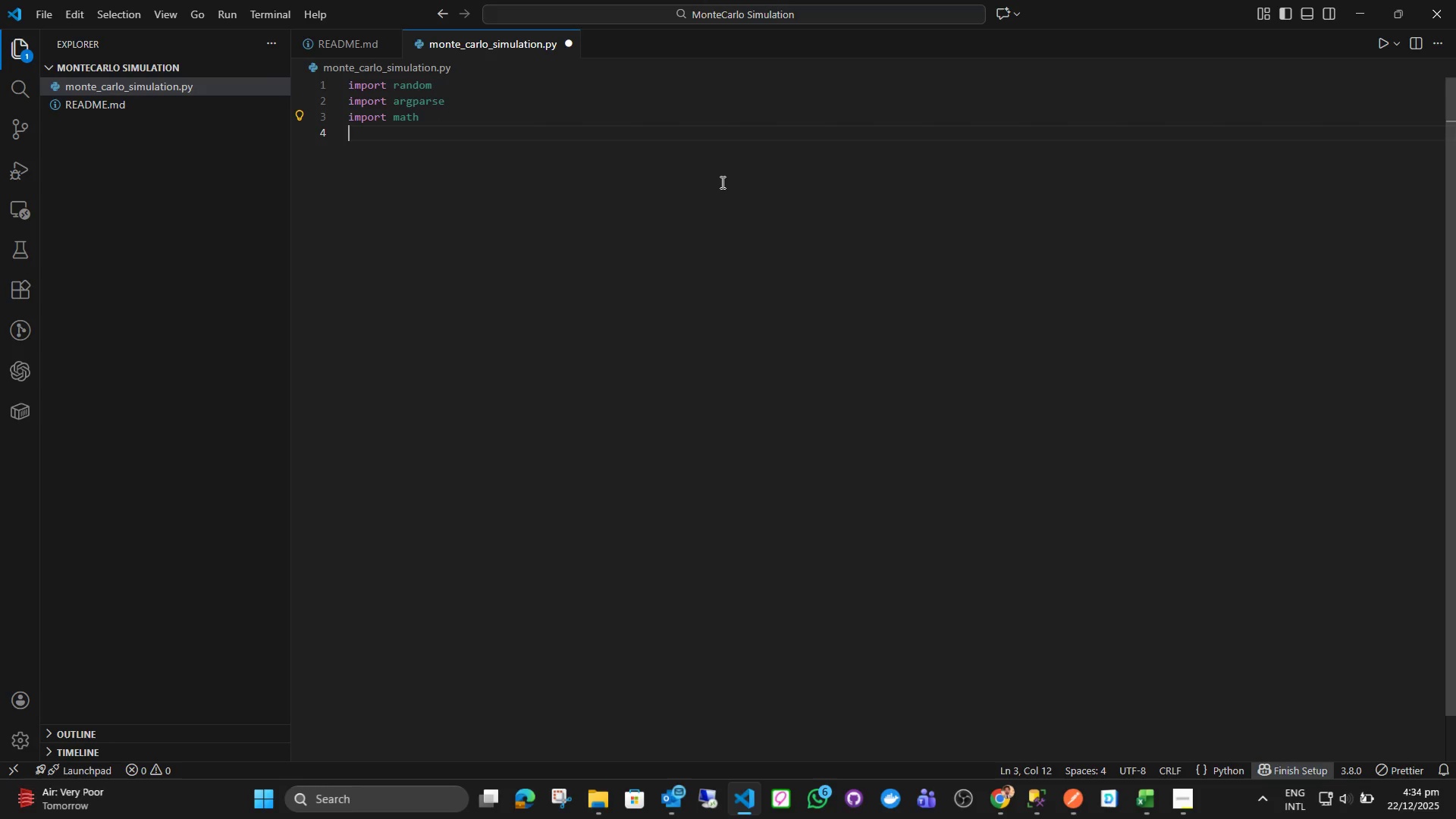 
key(Enter)
 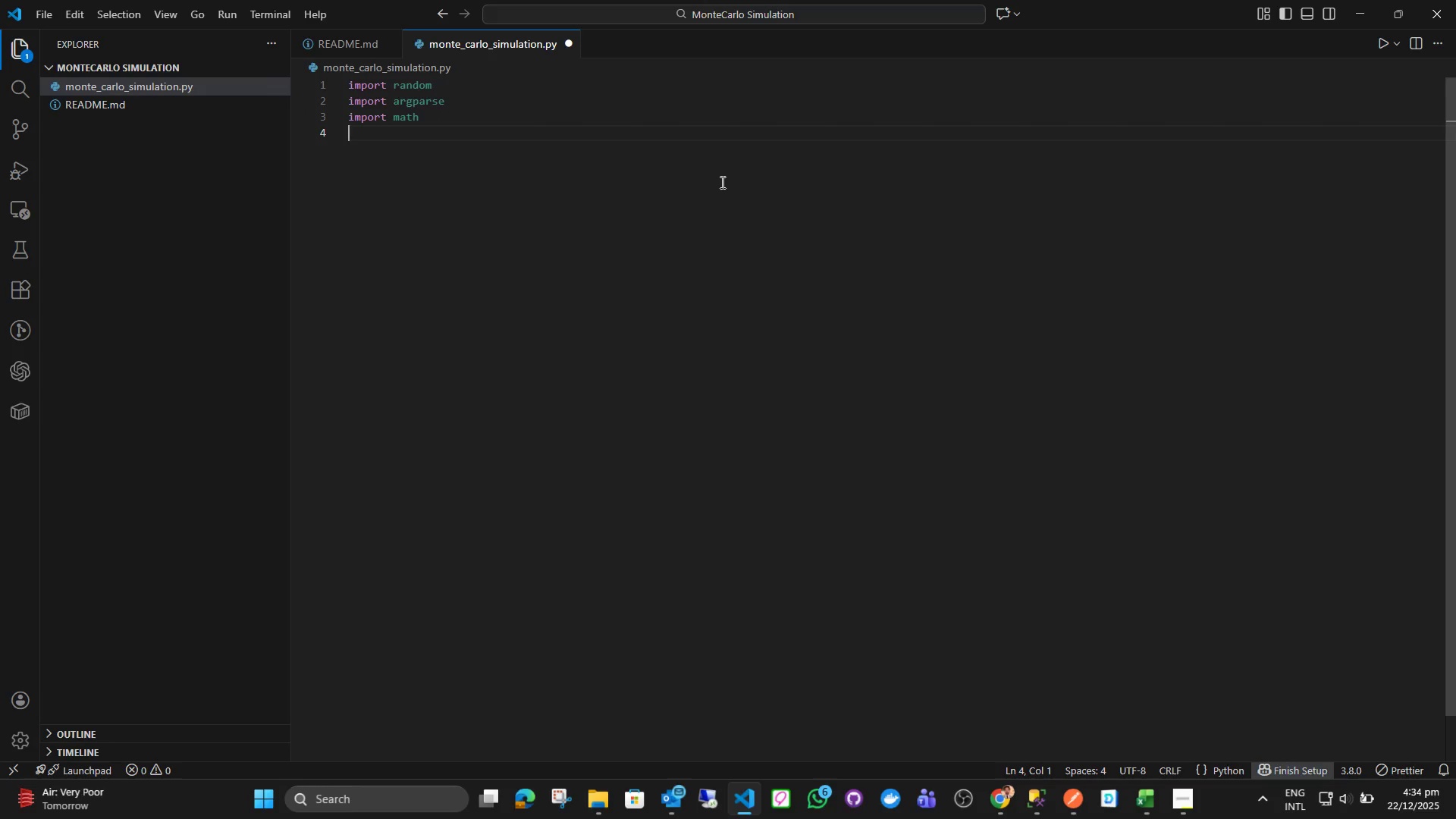 
type(import sys)
 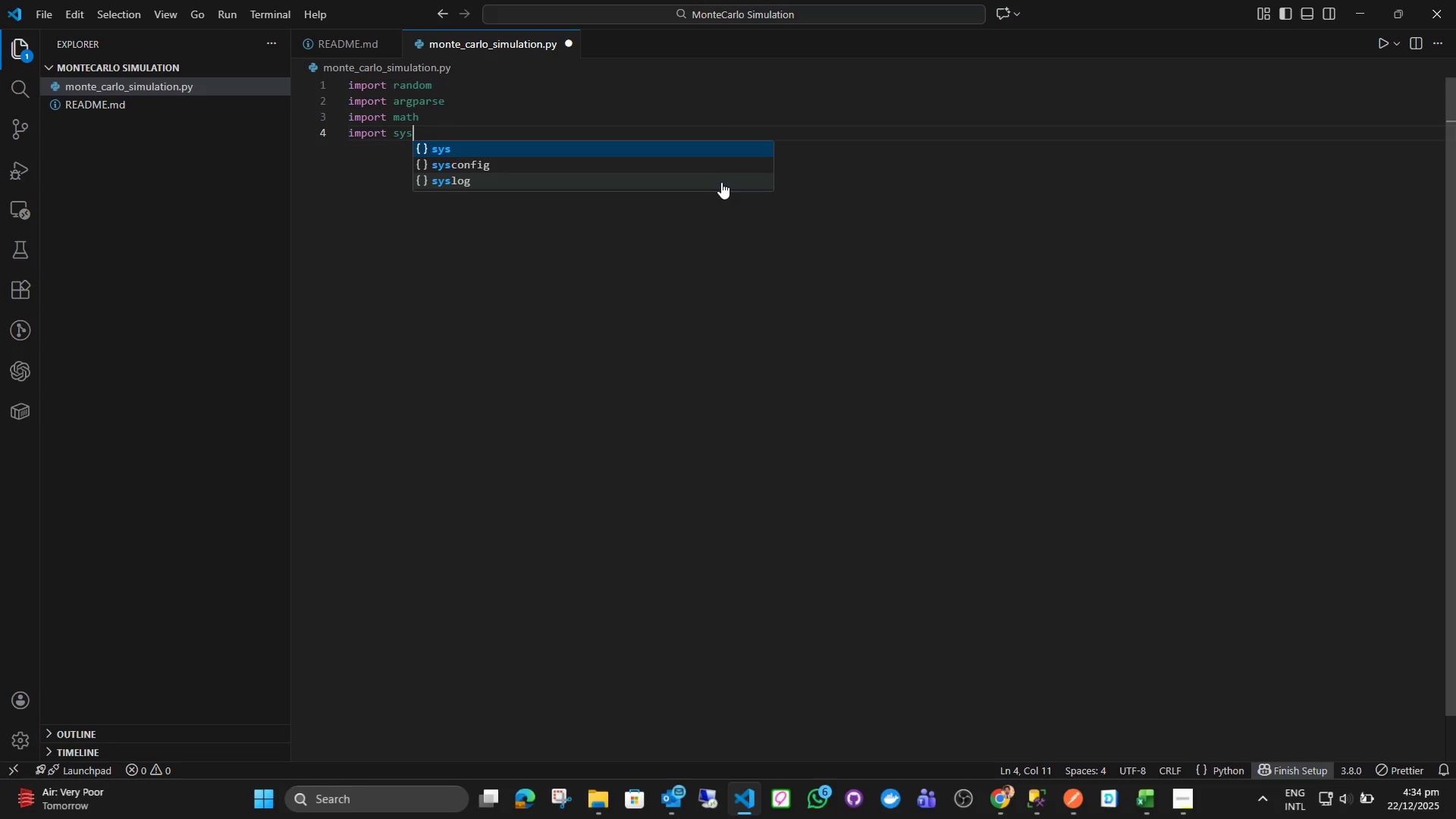 
key(Enter)
 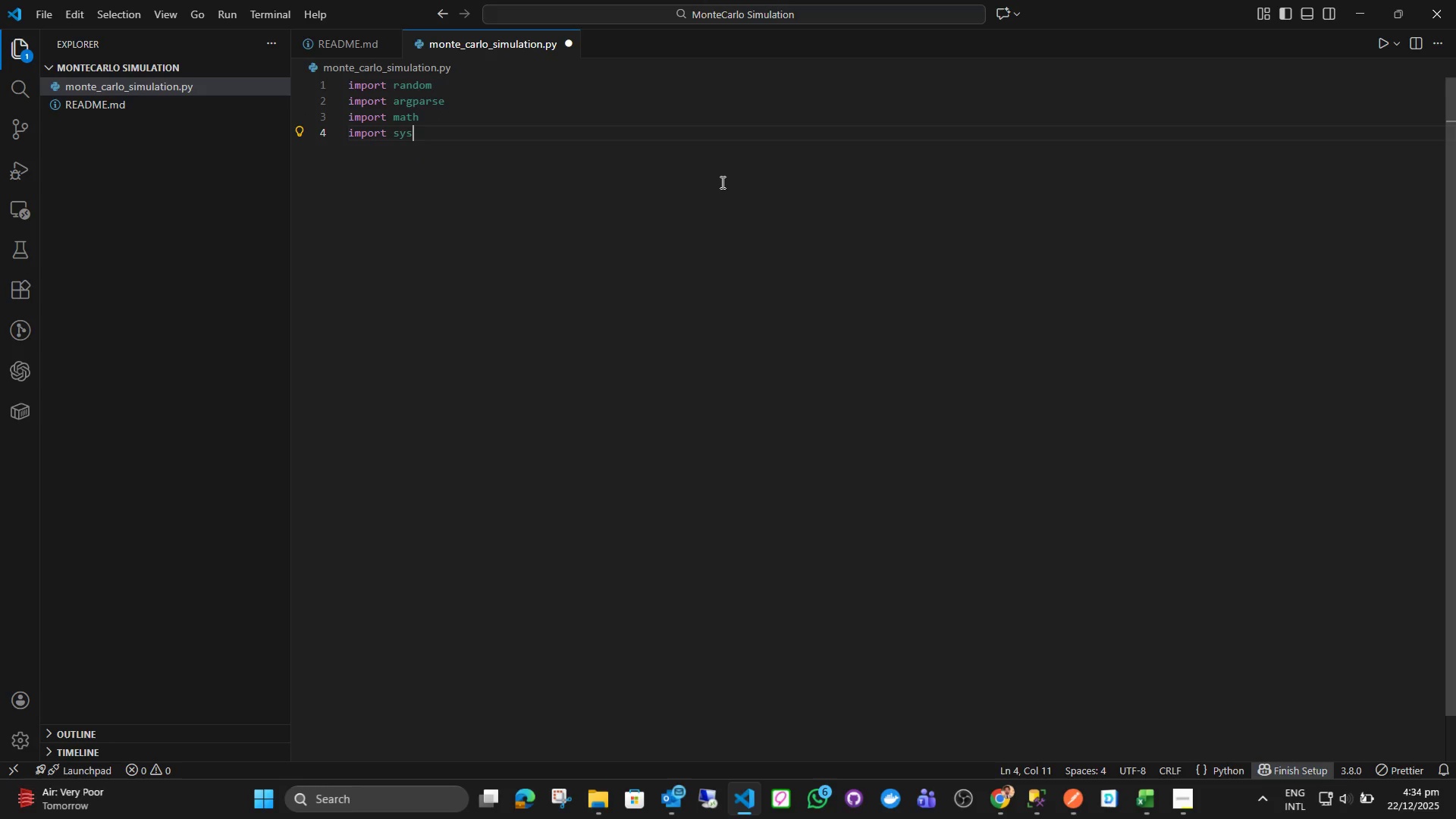 
key(Enter)
 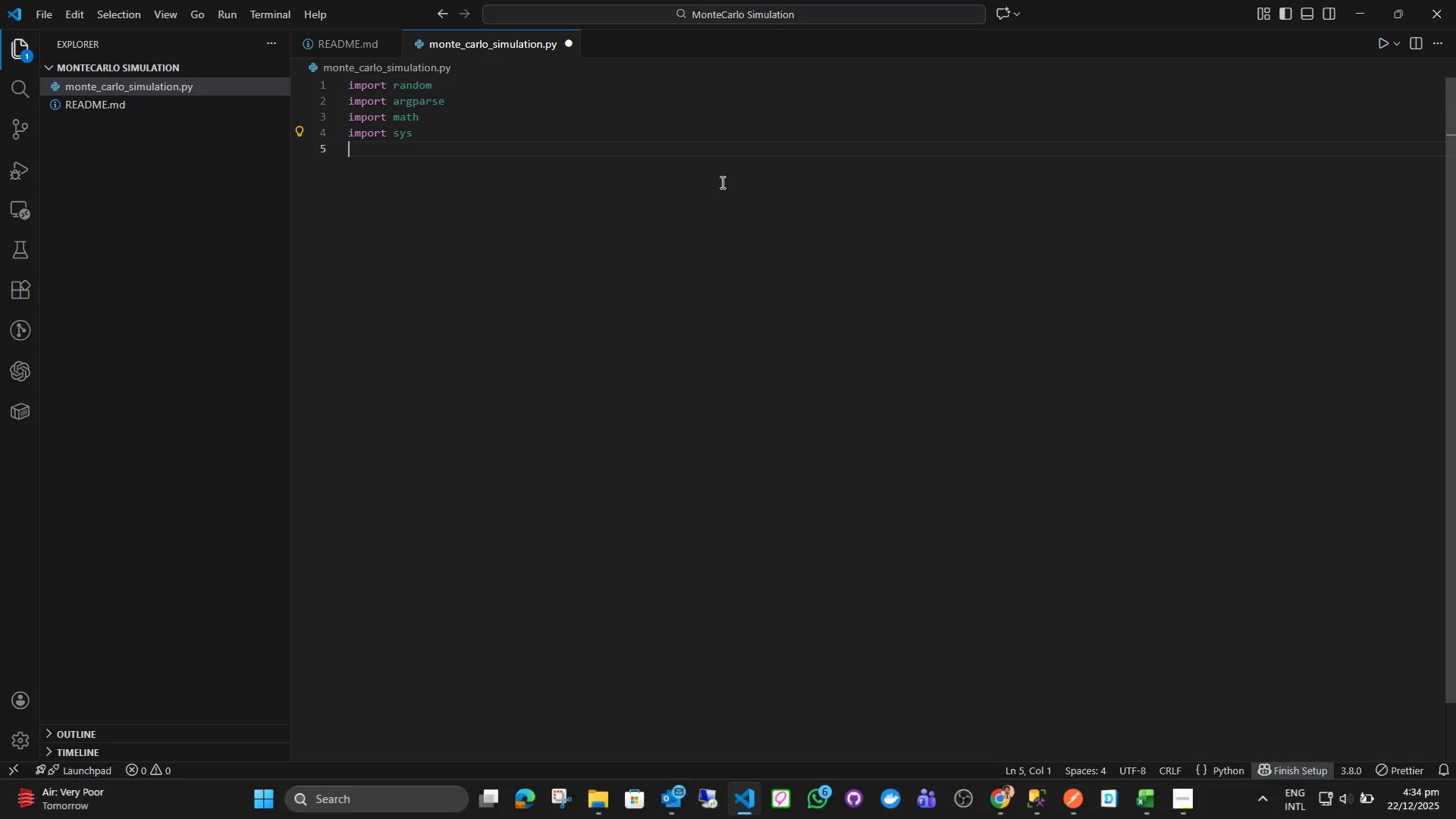 
key(Enter)
 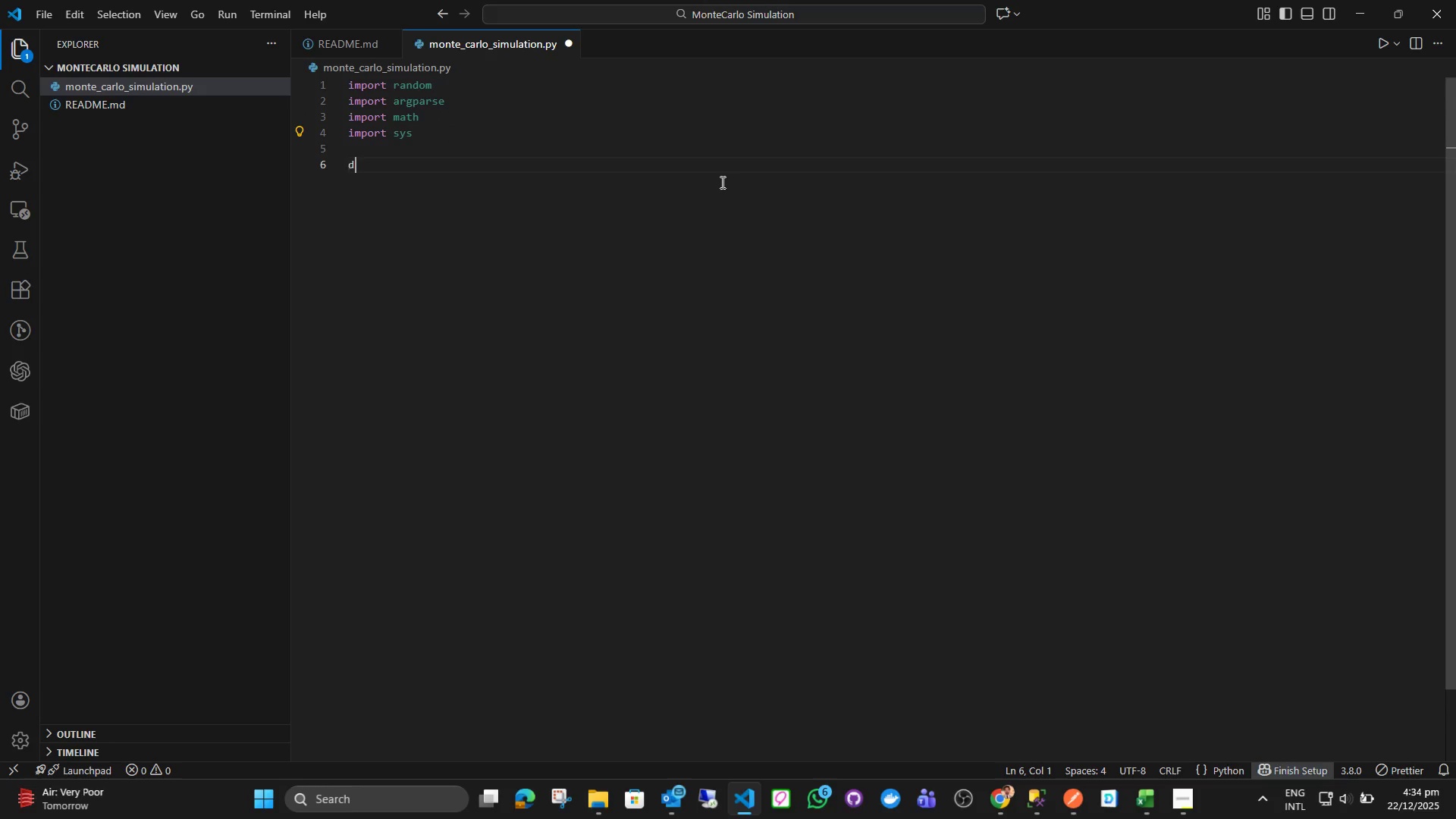 
type(def estimate_oi()
key(Backspace)
key(Backspace)
key(Backspace)
type(pi(iterations: int)
 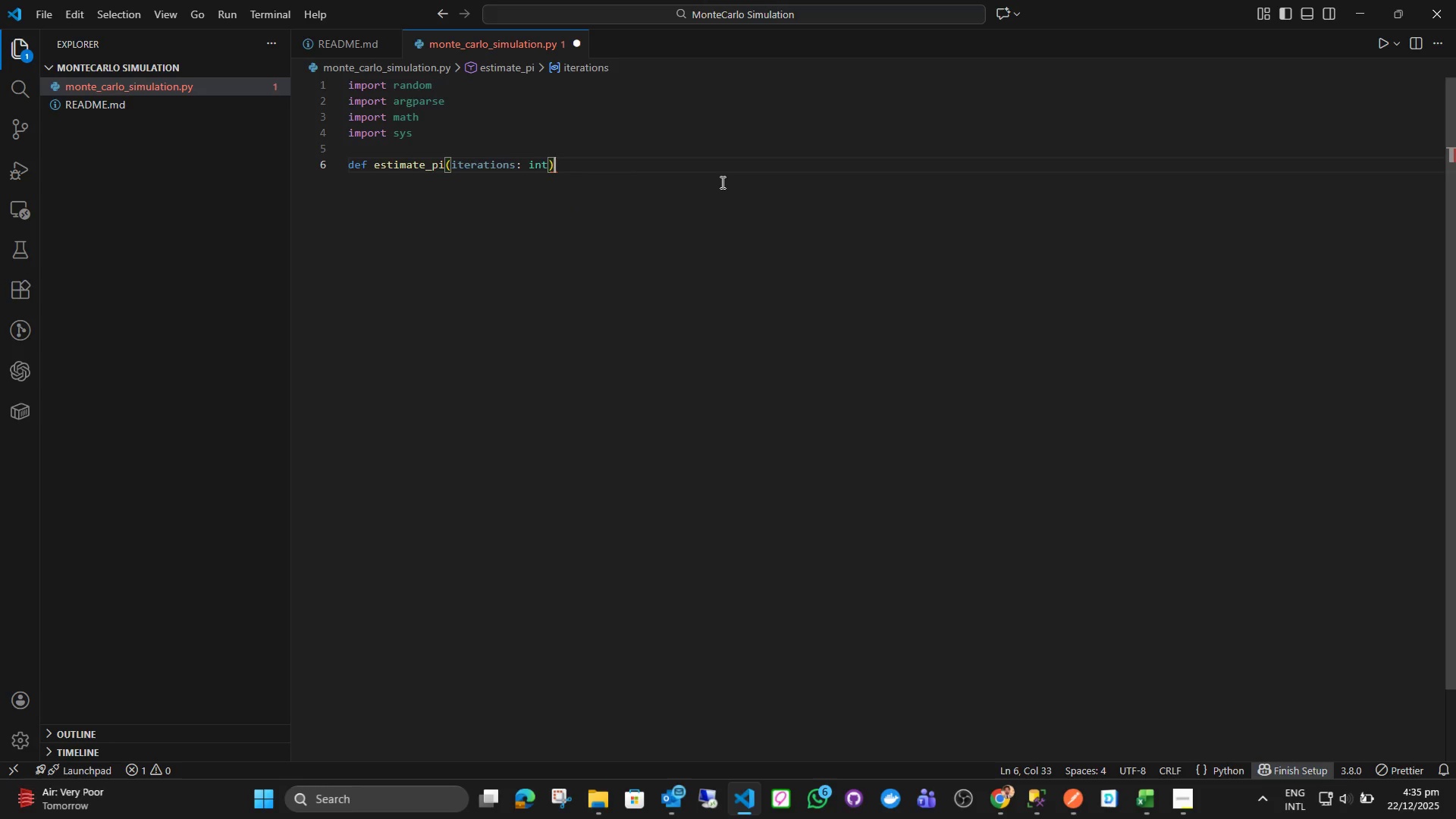 
 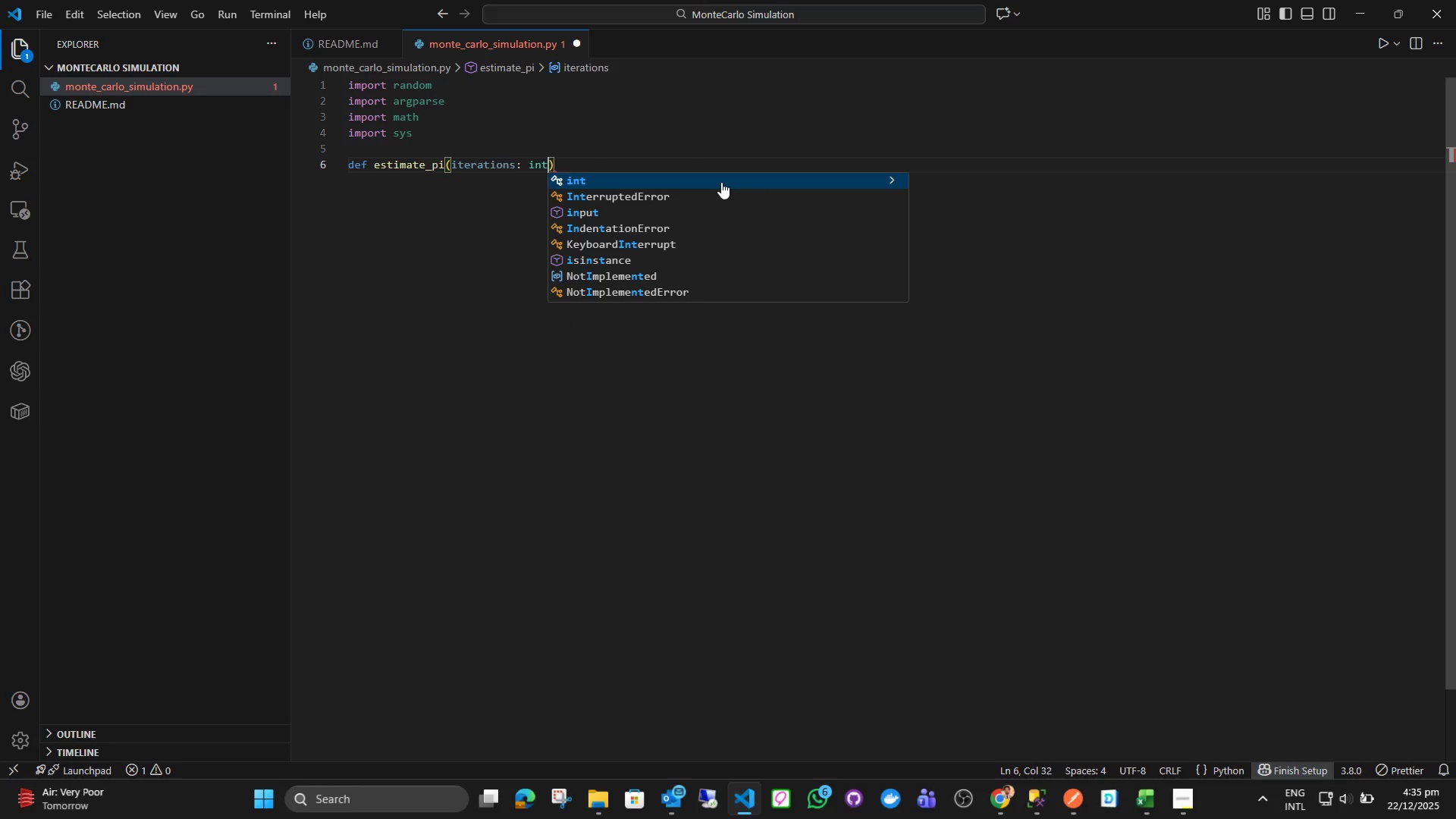 
key(ArrowRight)
 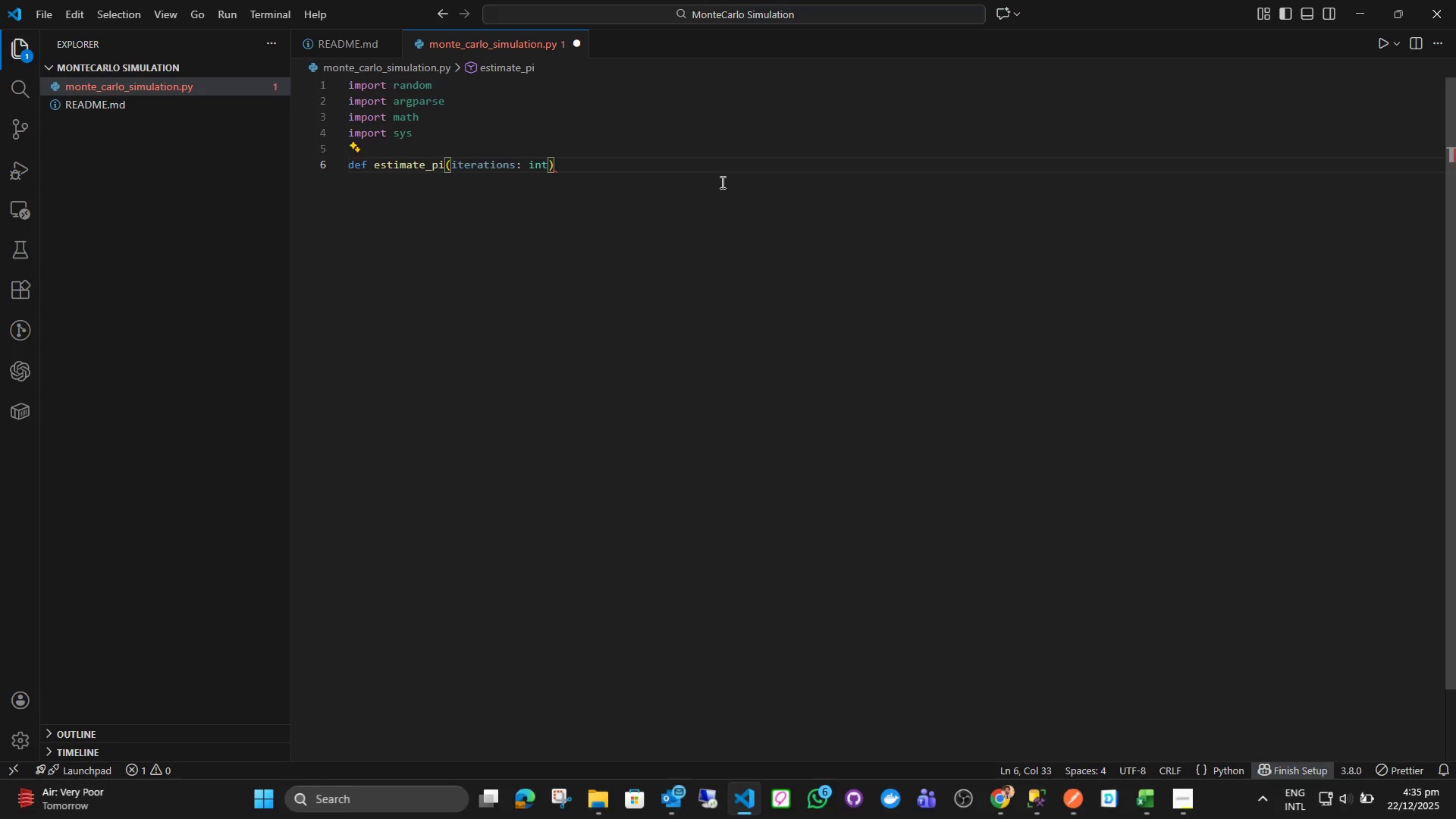 
type( -> tuple)
 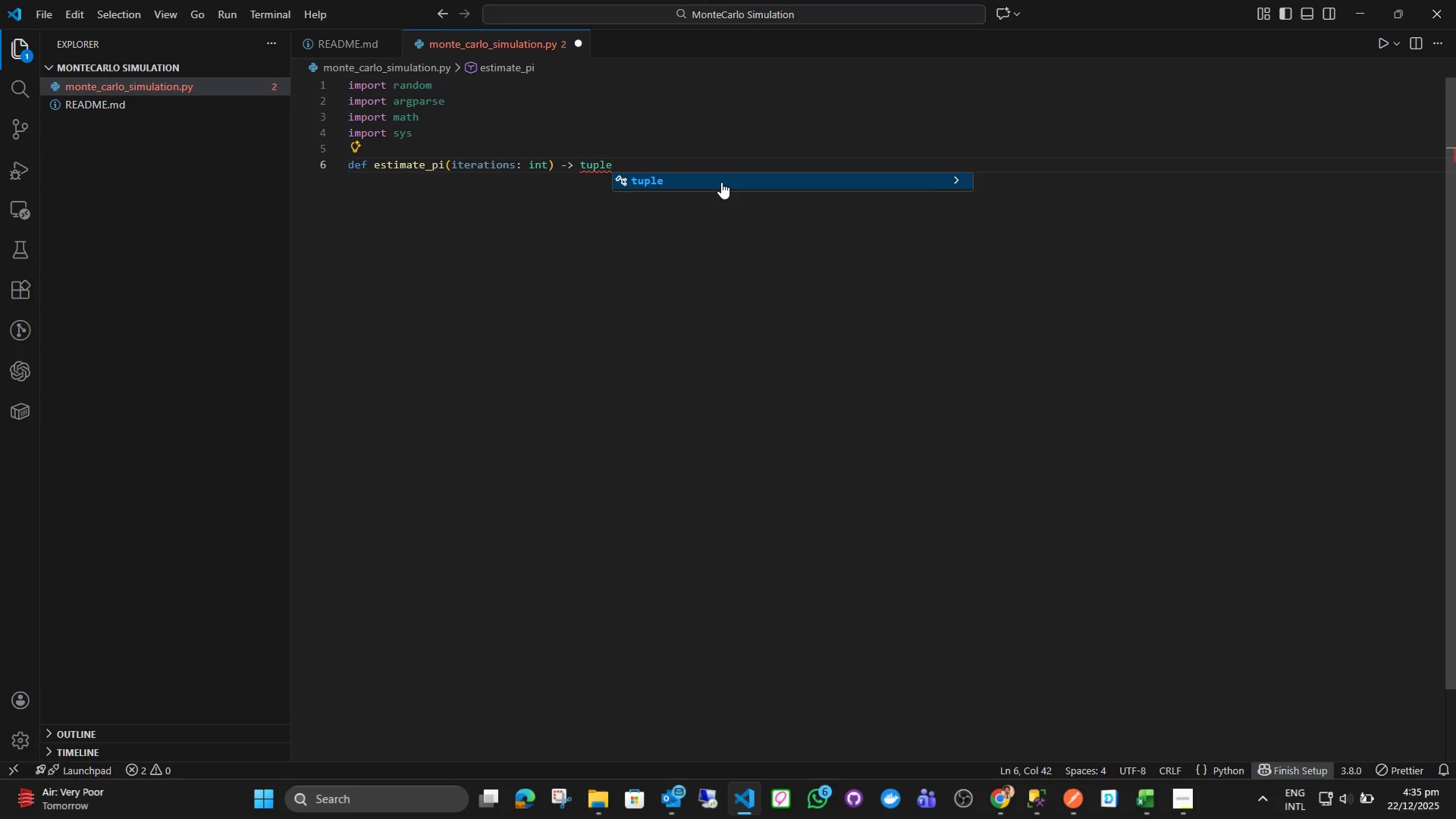 
key(Enter)
 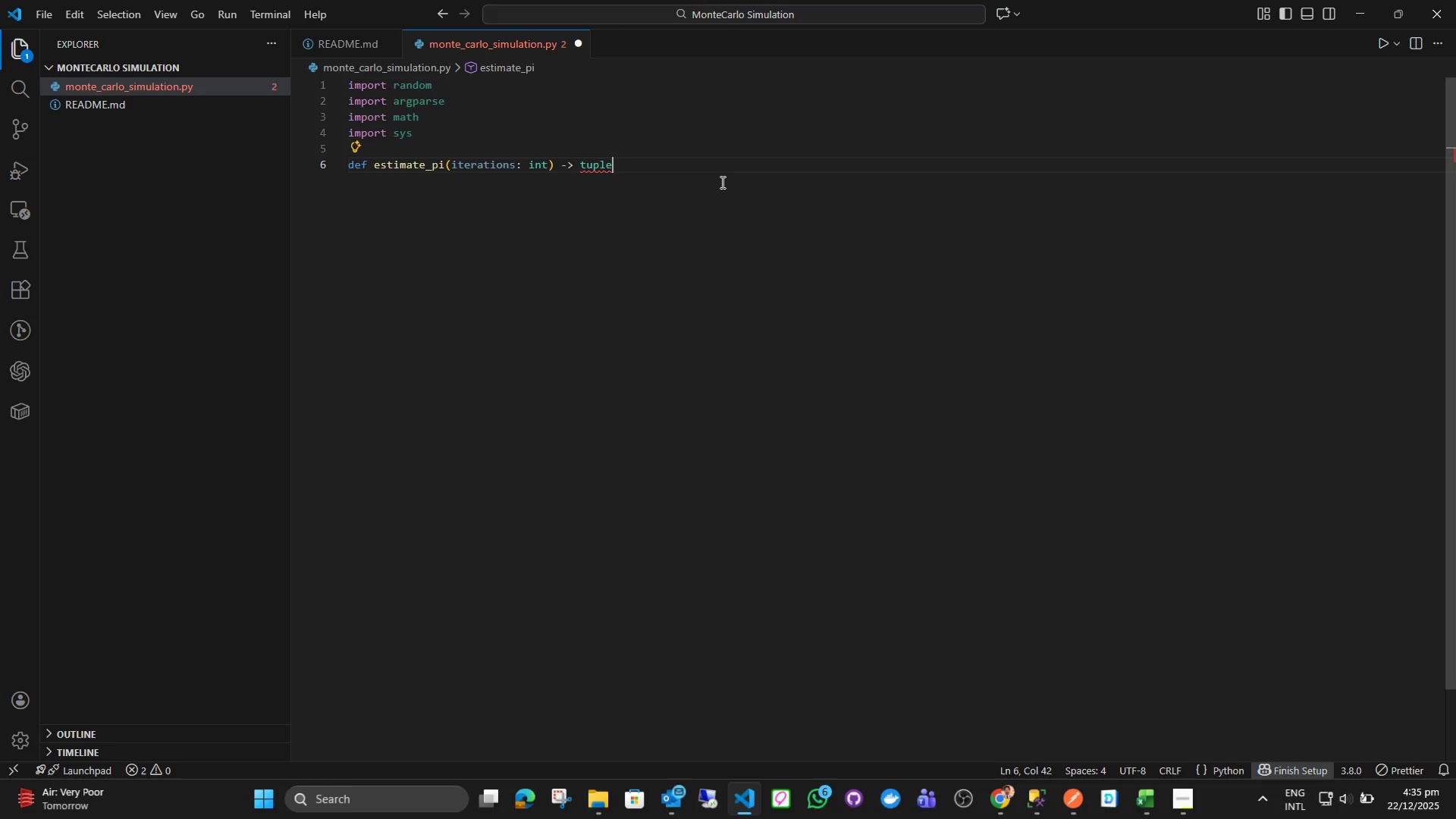 
key(Shift+Semicolon)
 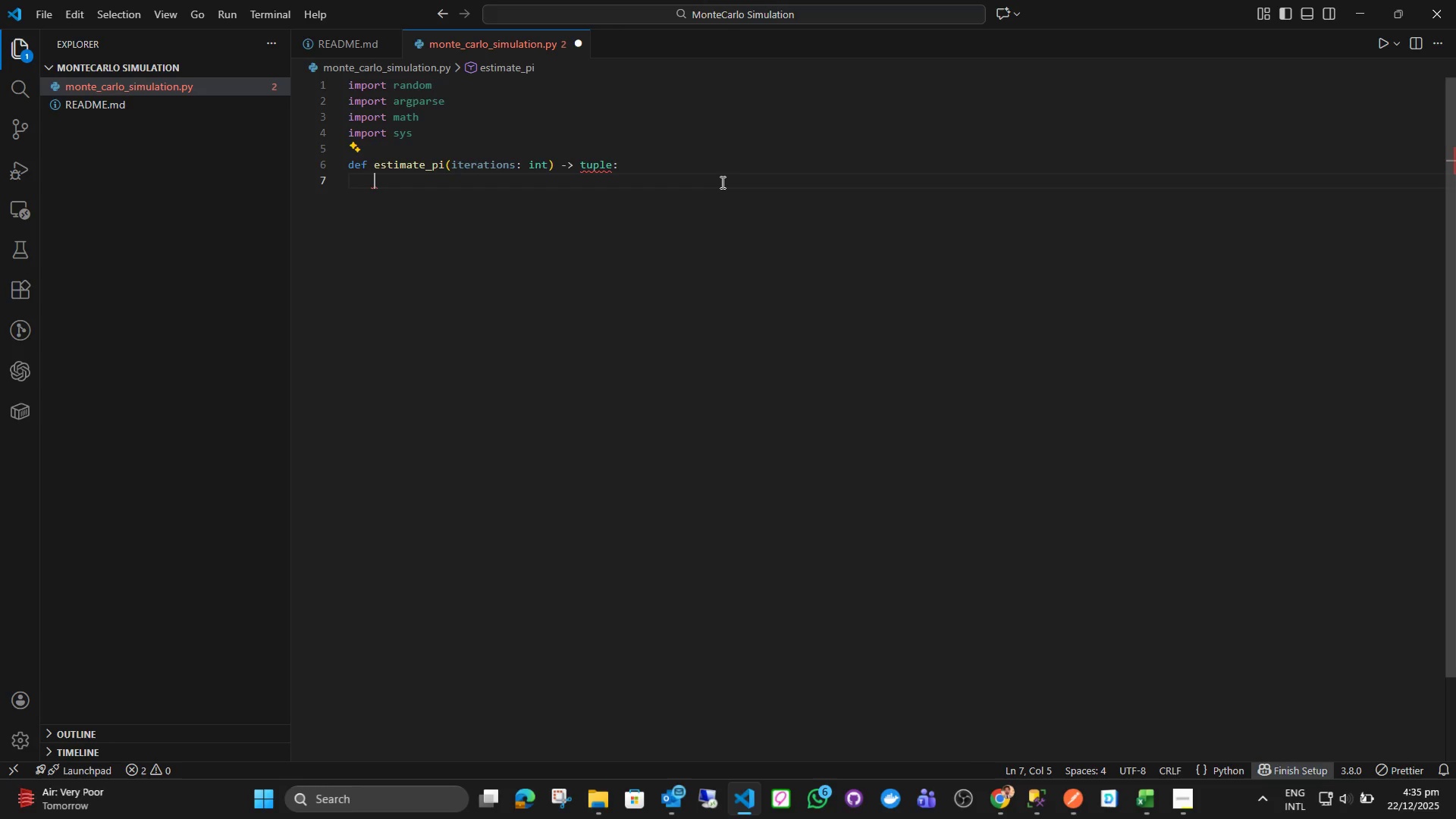 
key(Enter)
 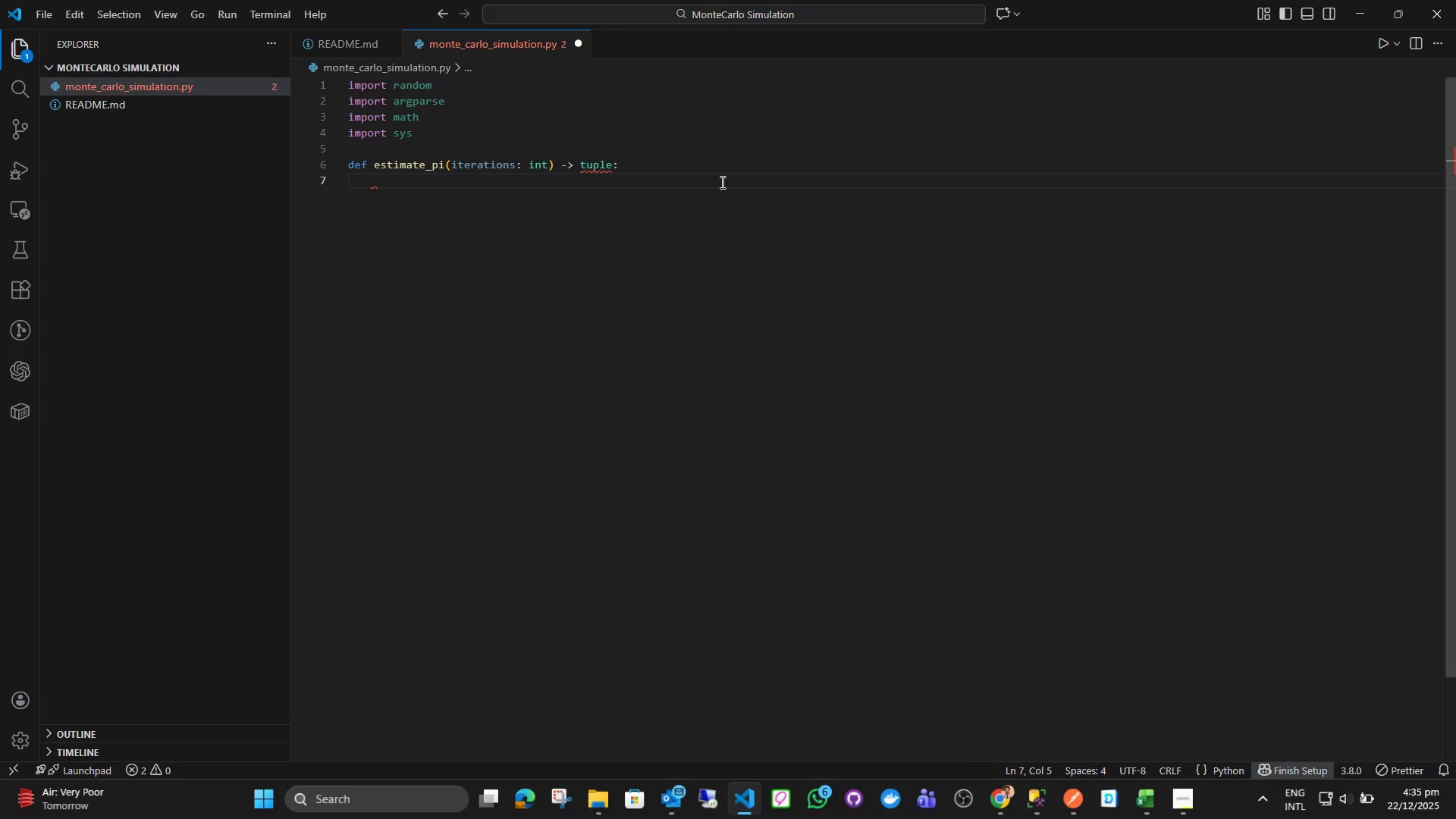 
type(insideCircle = 0)
 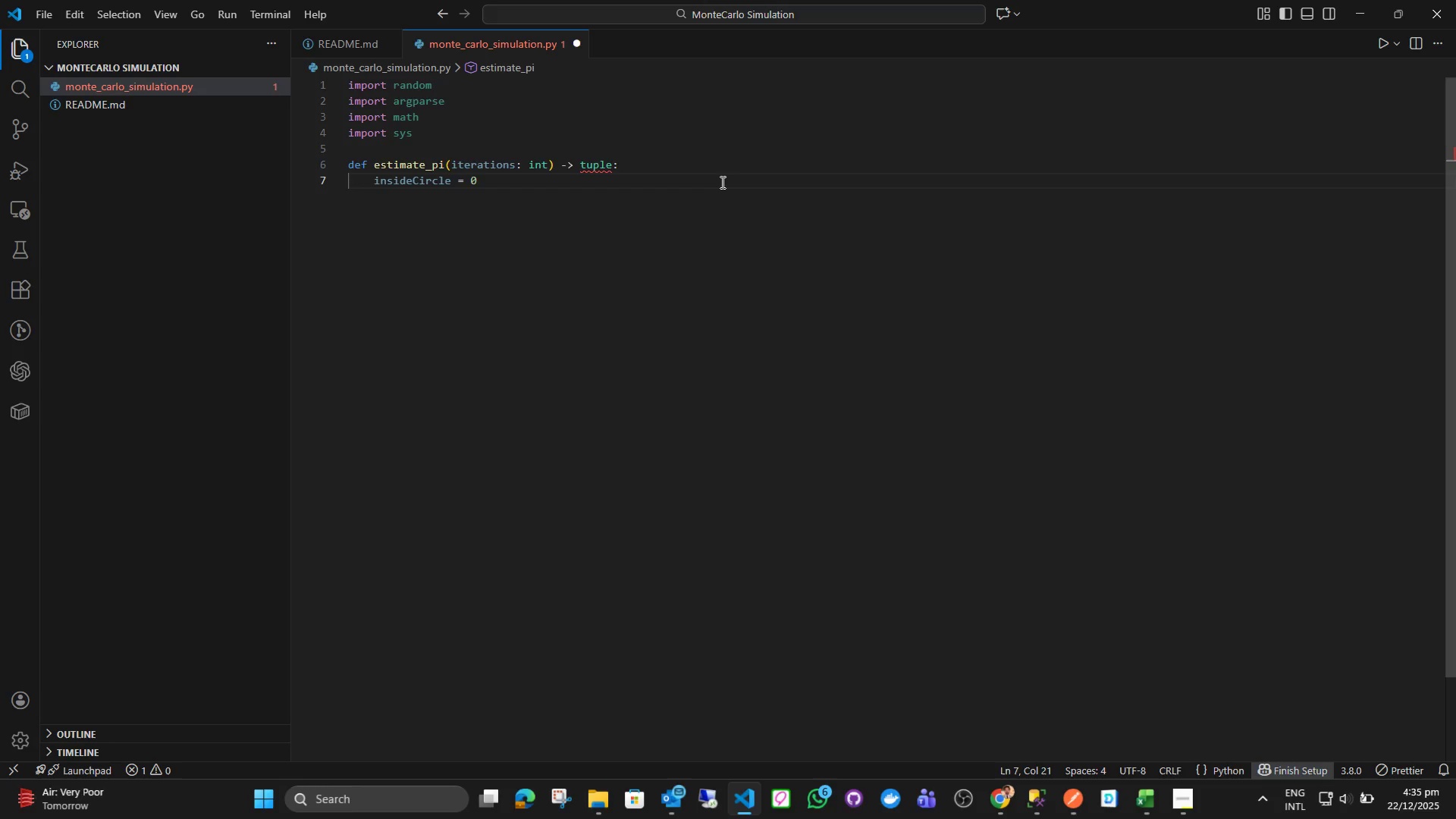 
key(Enter)
 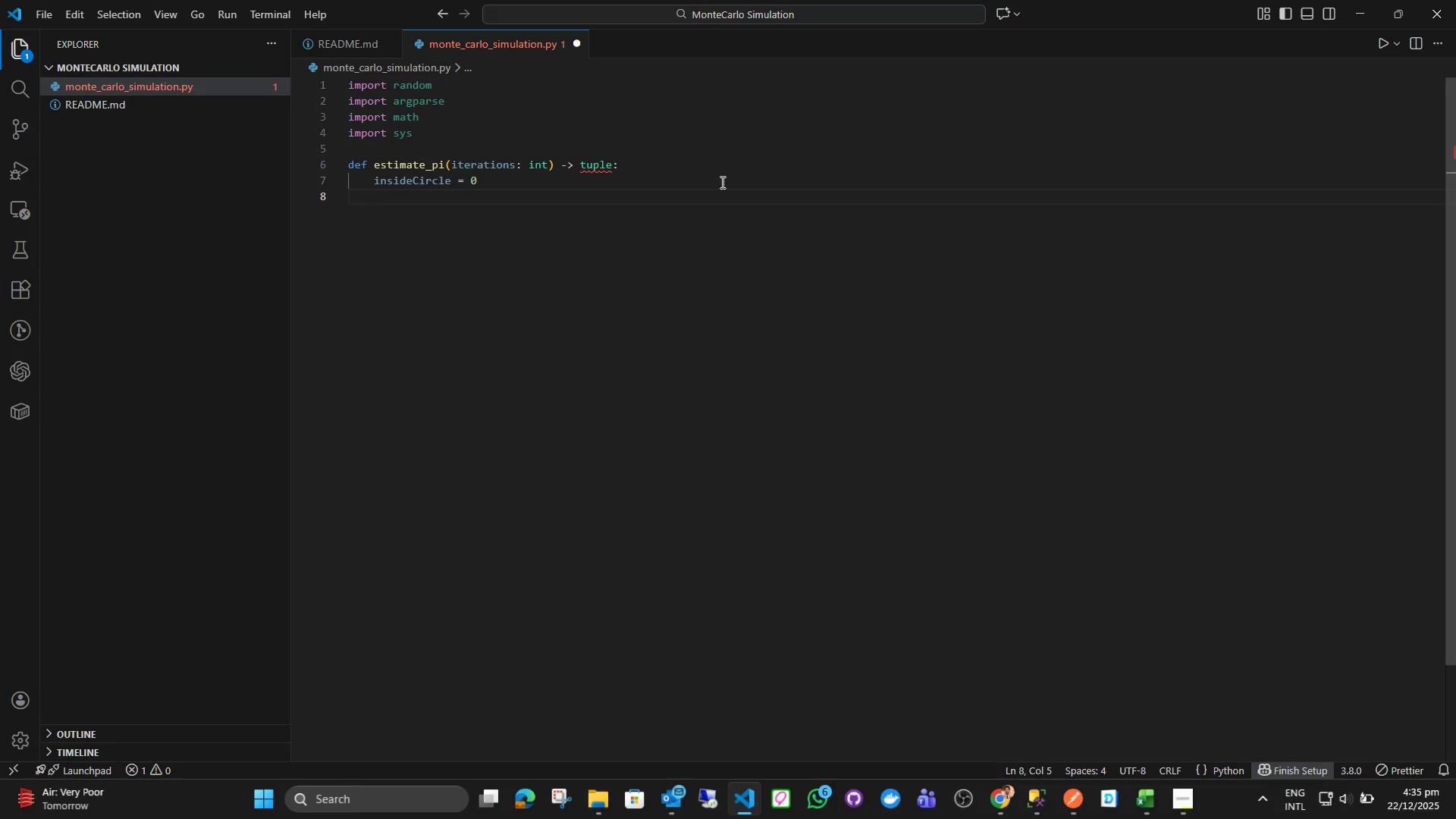 
key(Enter)
 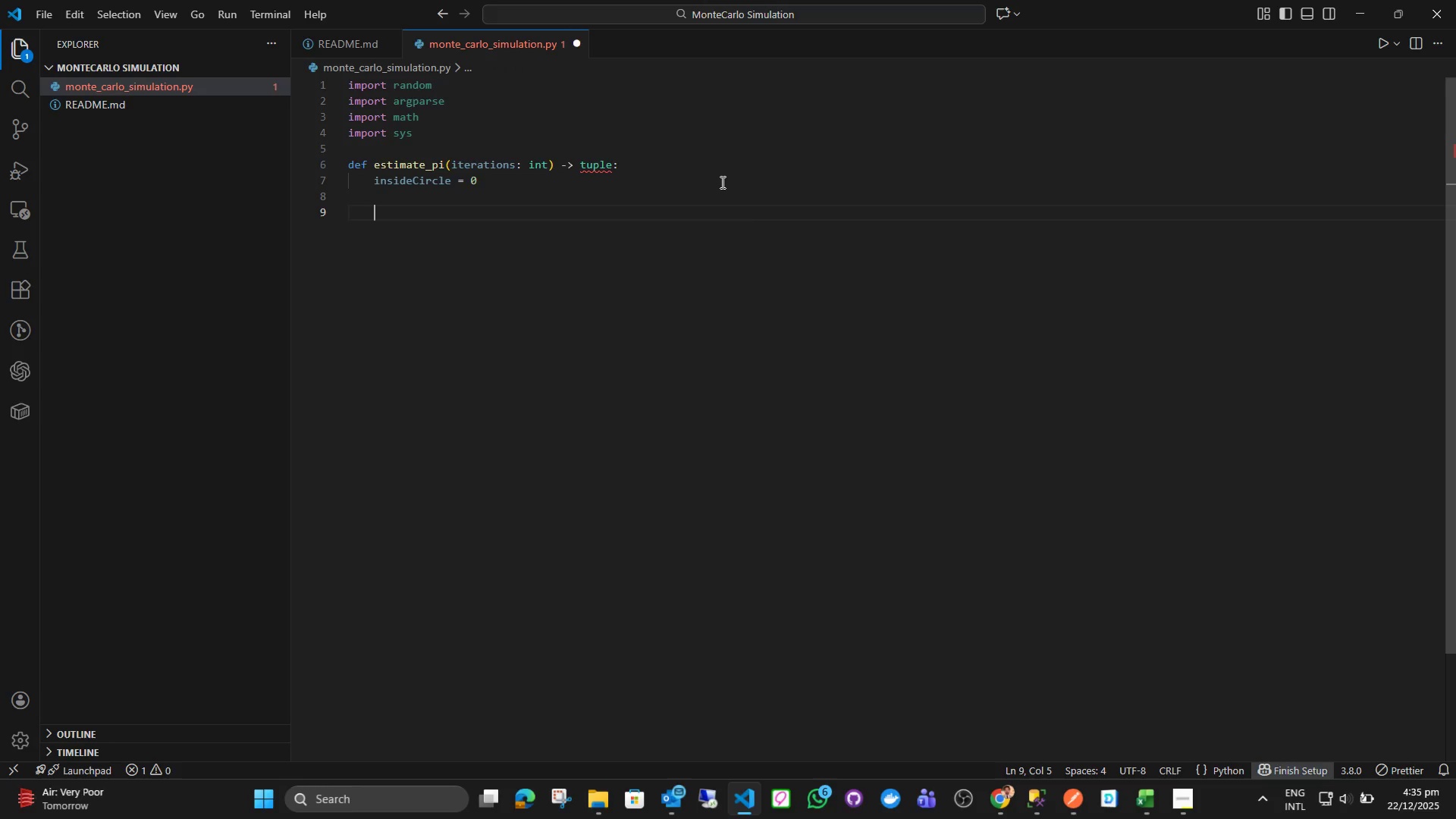 
type(for _ in ranf)
key(Backspace)
type(ge(itera)
 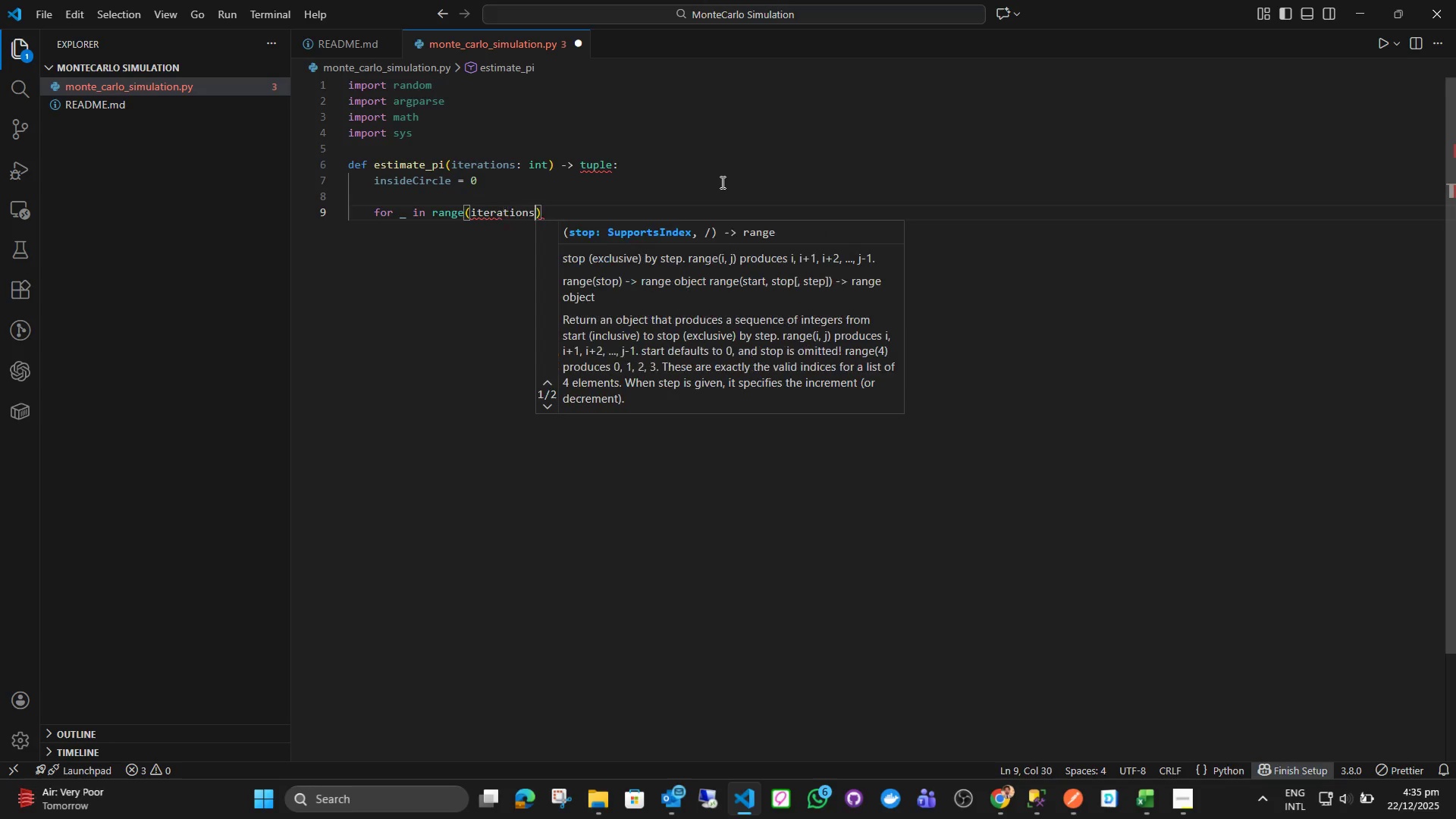 
 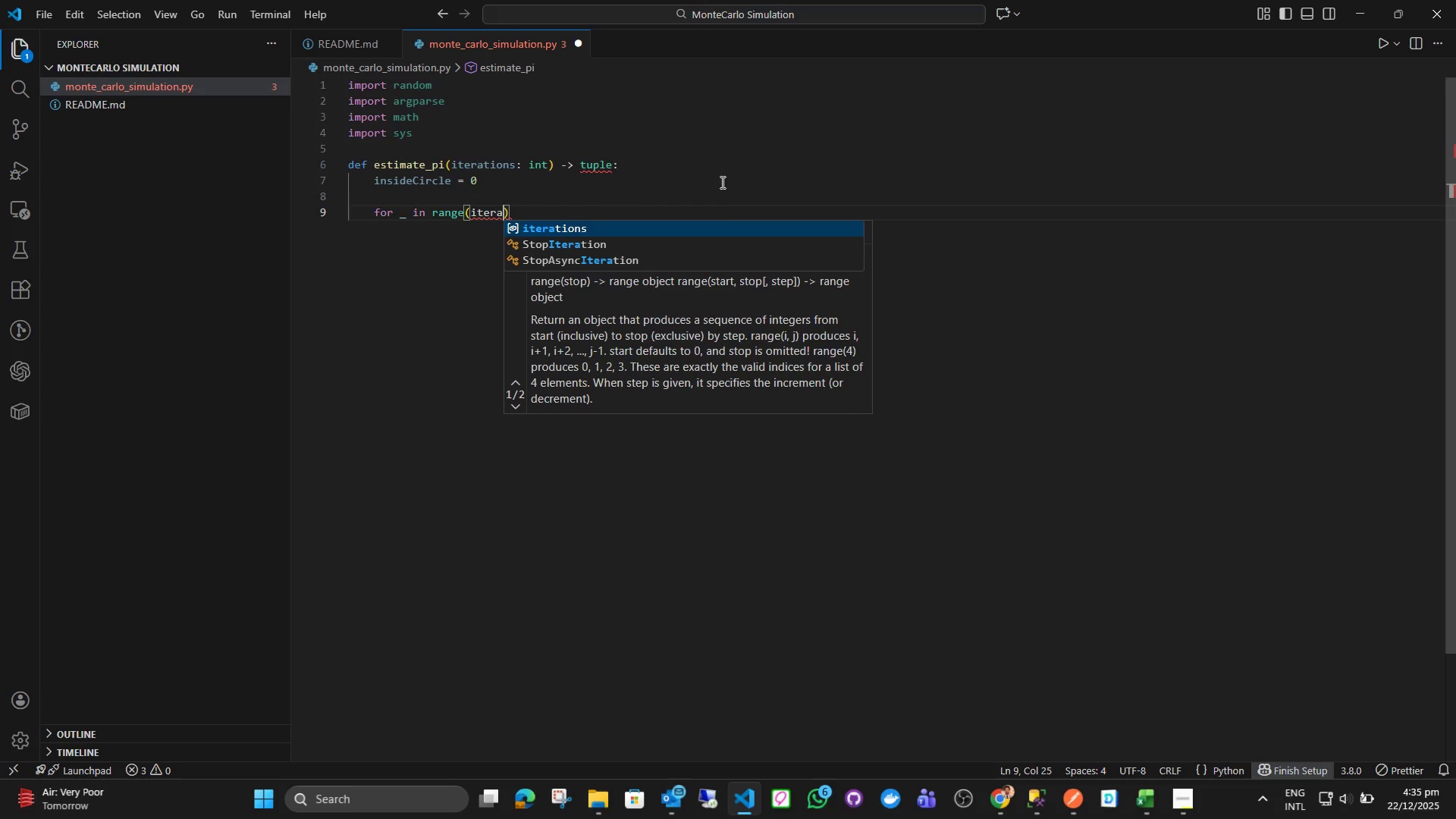 
key(Enter)
 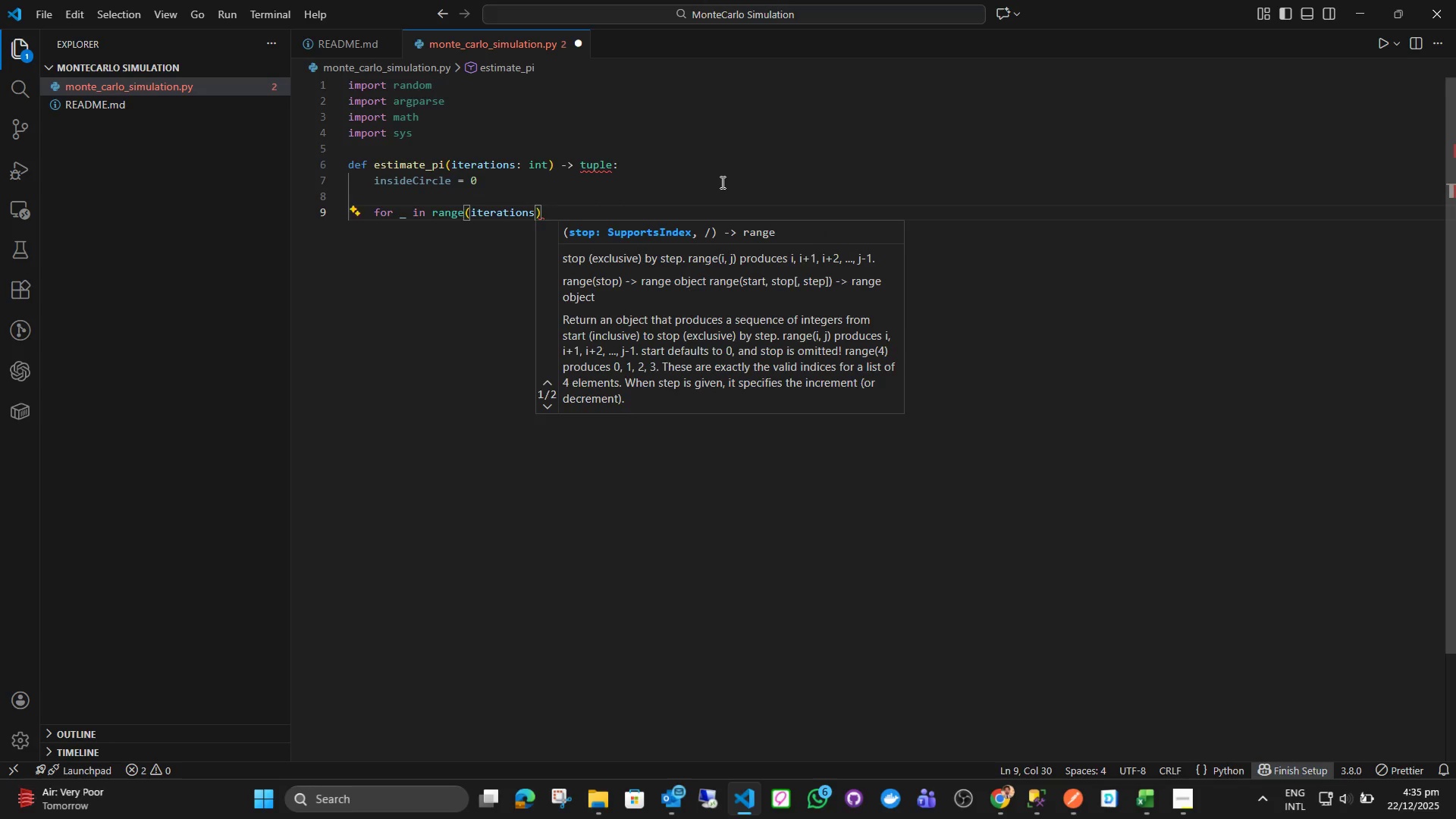 
key(ArrowRight)
 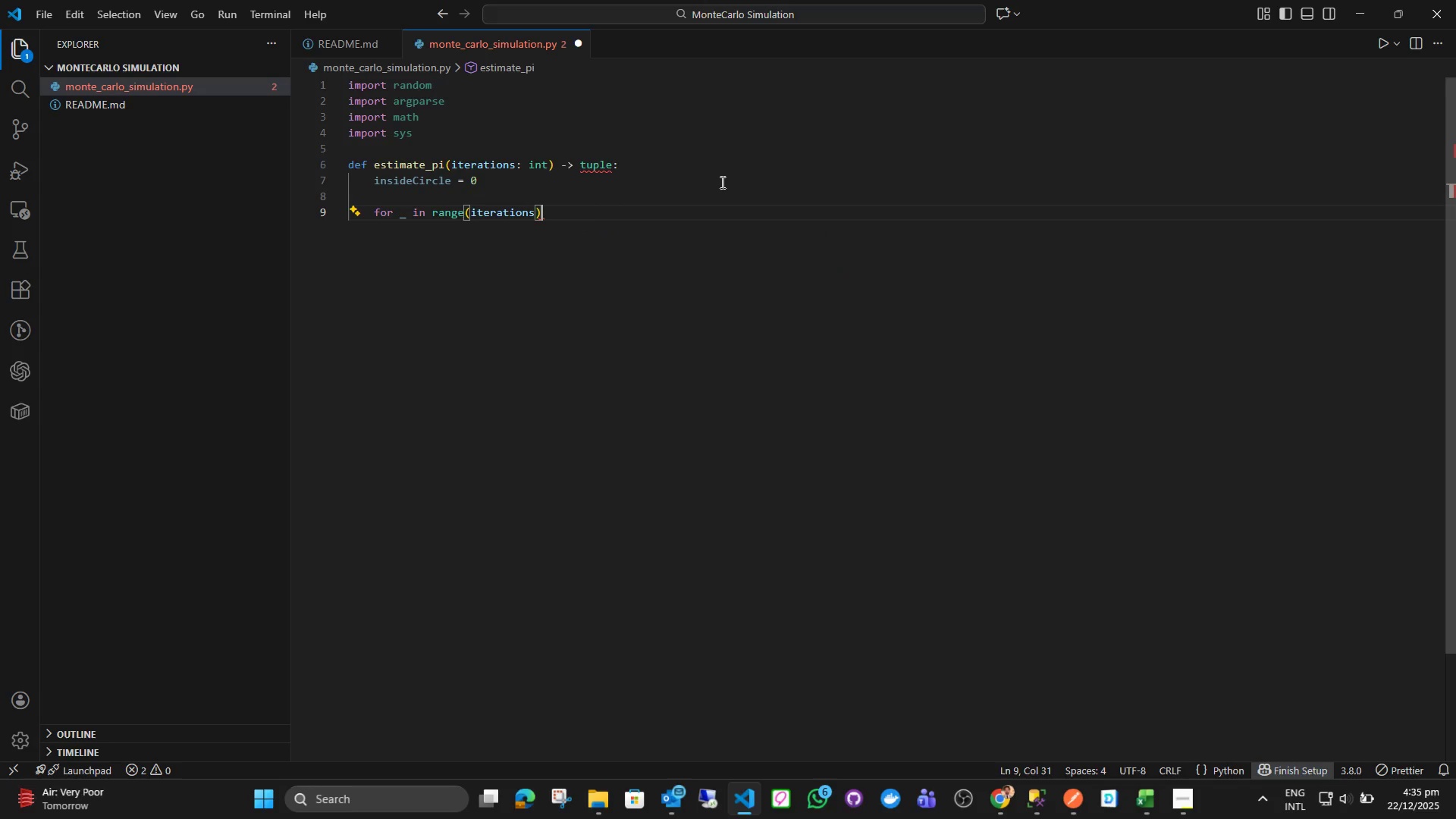 
key(Shift+Semicolon)
 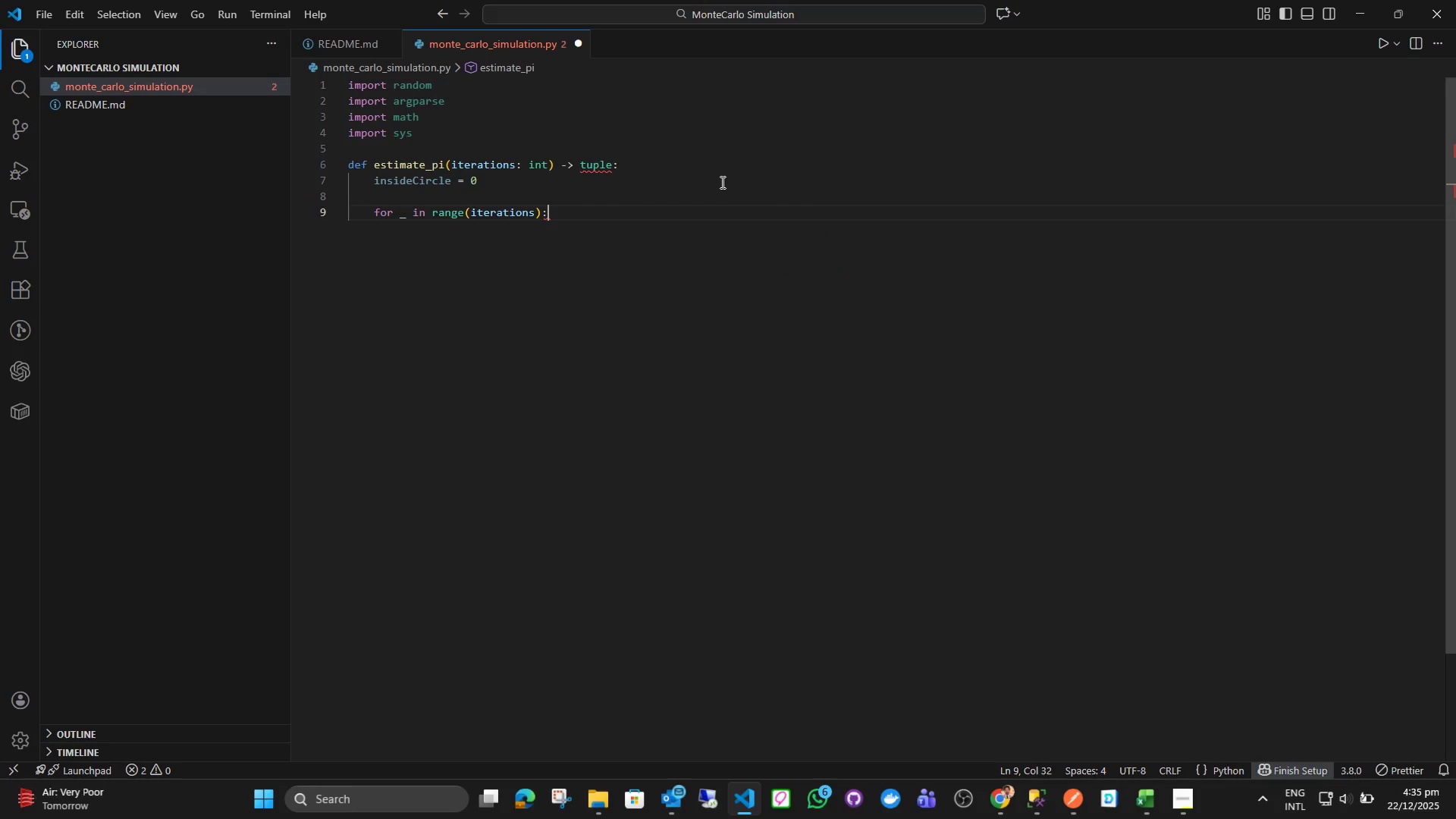 
key(Enter)
 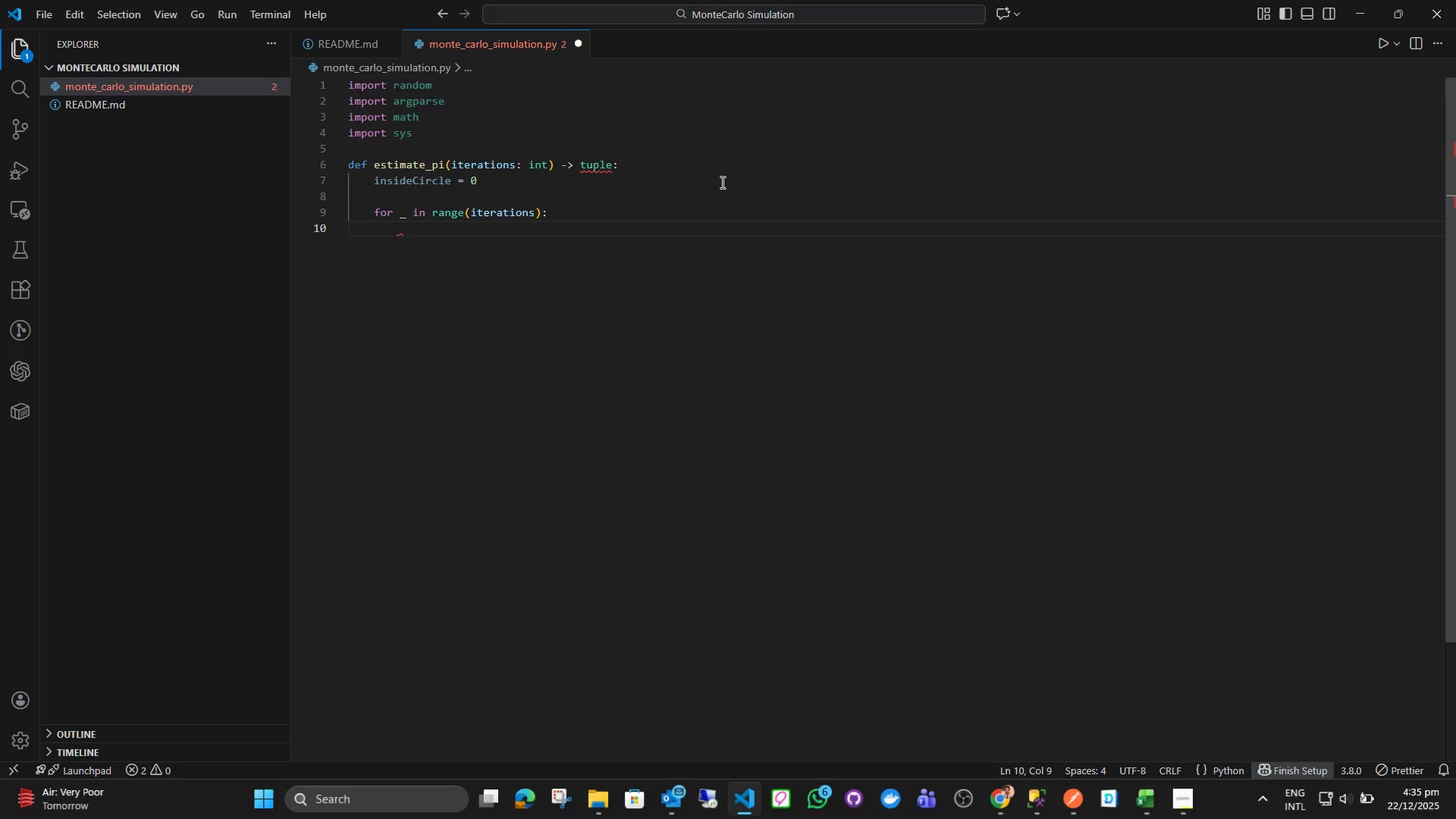 
type(x =ra)
key(Backspace)
key(Backspace)
type( random.rand)
 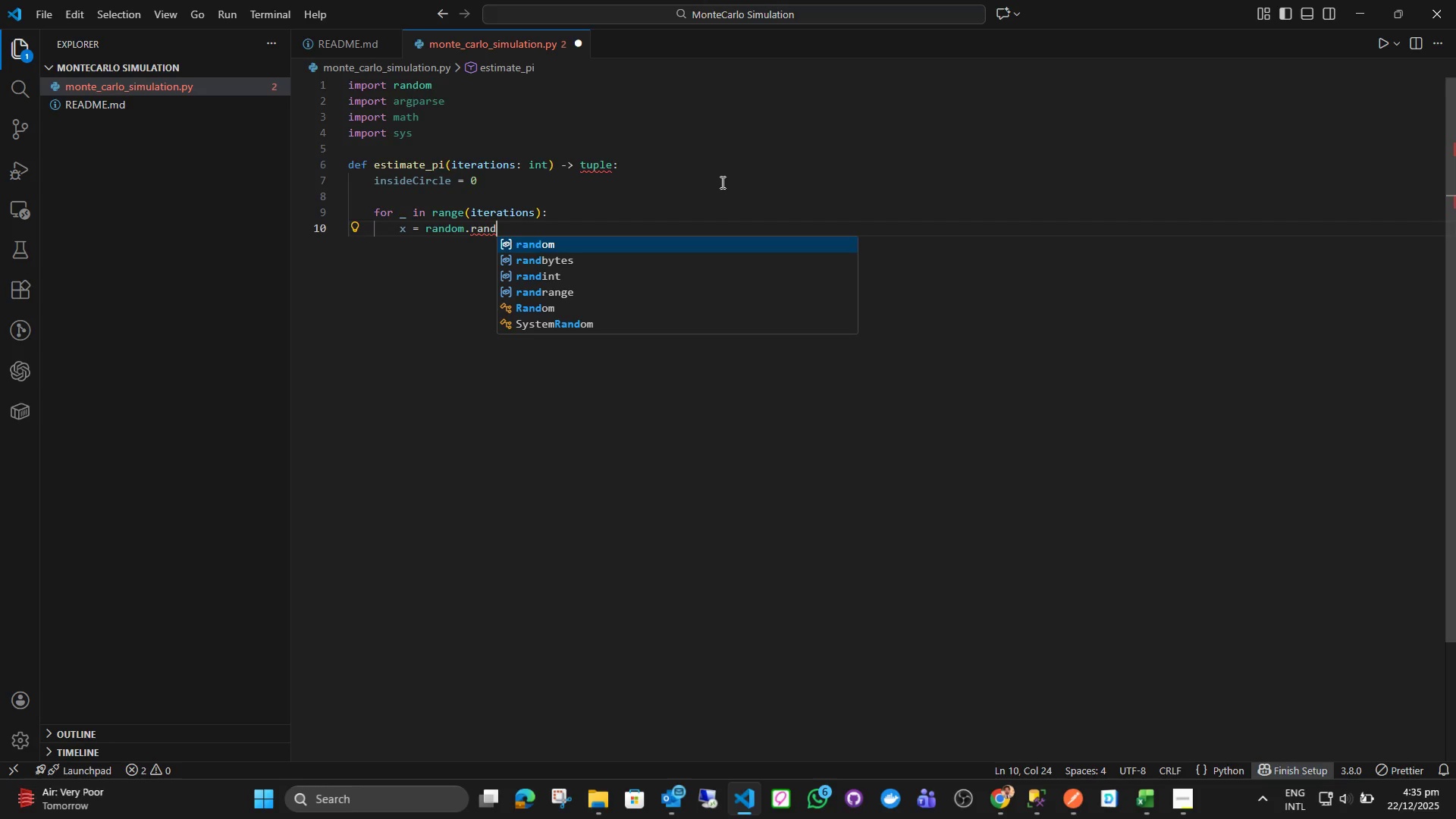 
key(Enter)
 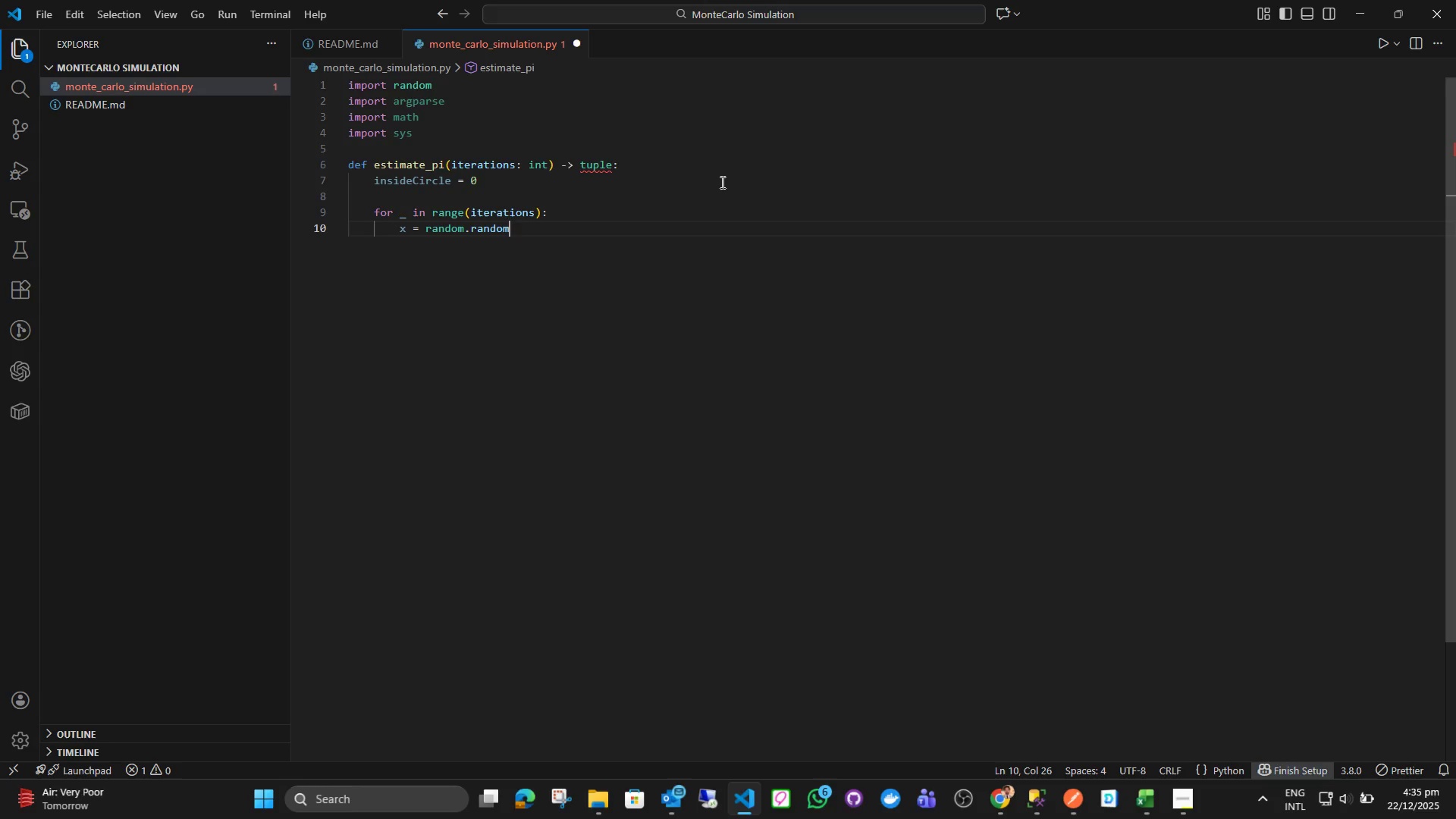 
key(Shift+9)
 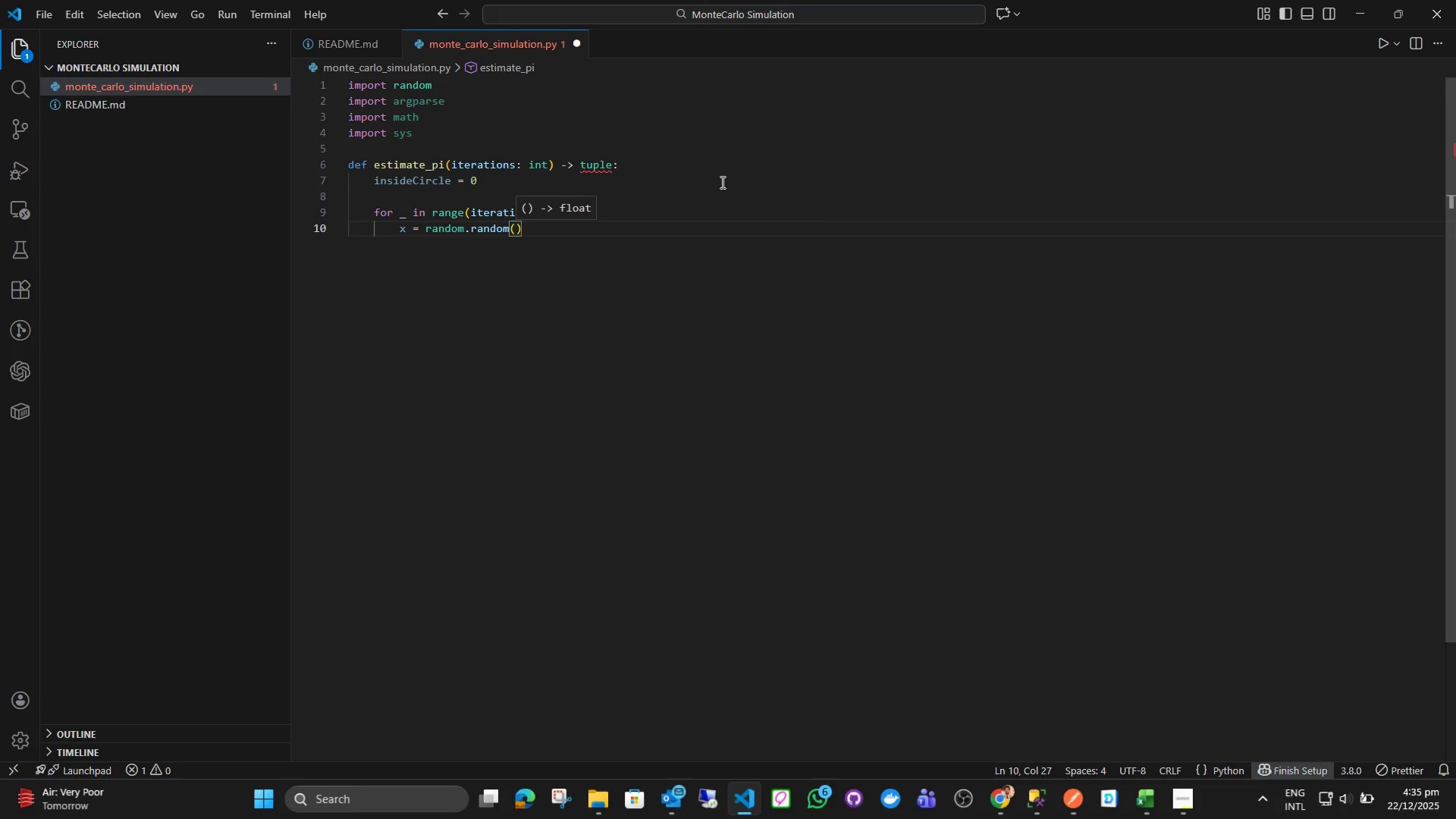 
key(ArrowRight)
 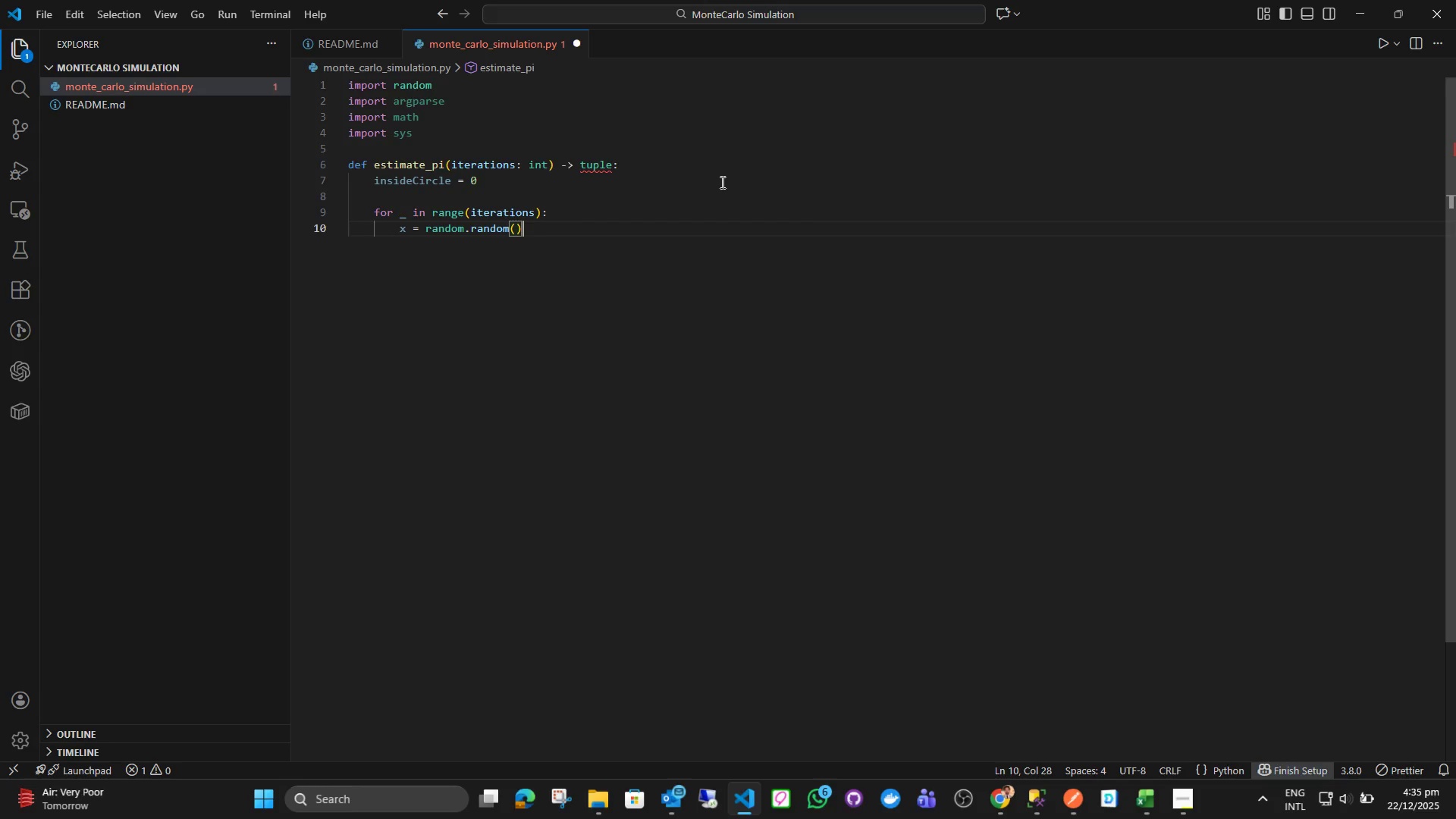 
key(Enter)
 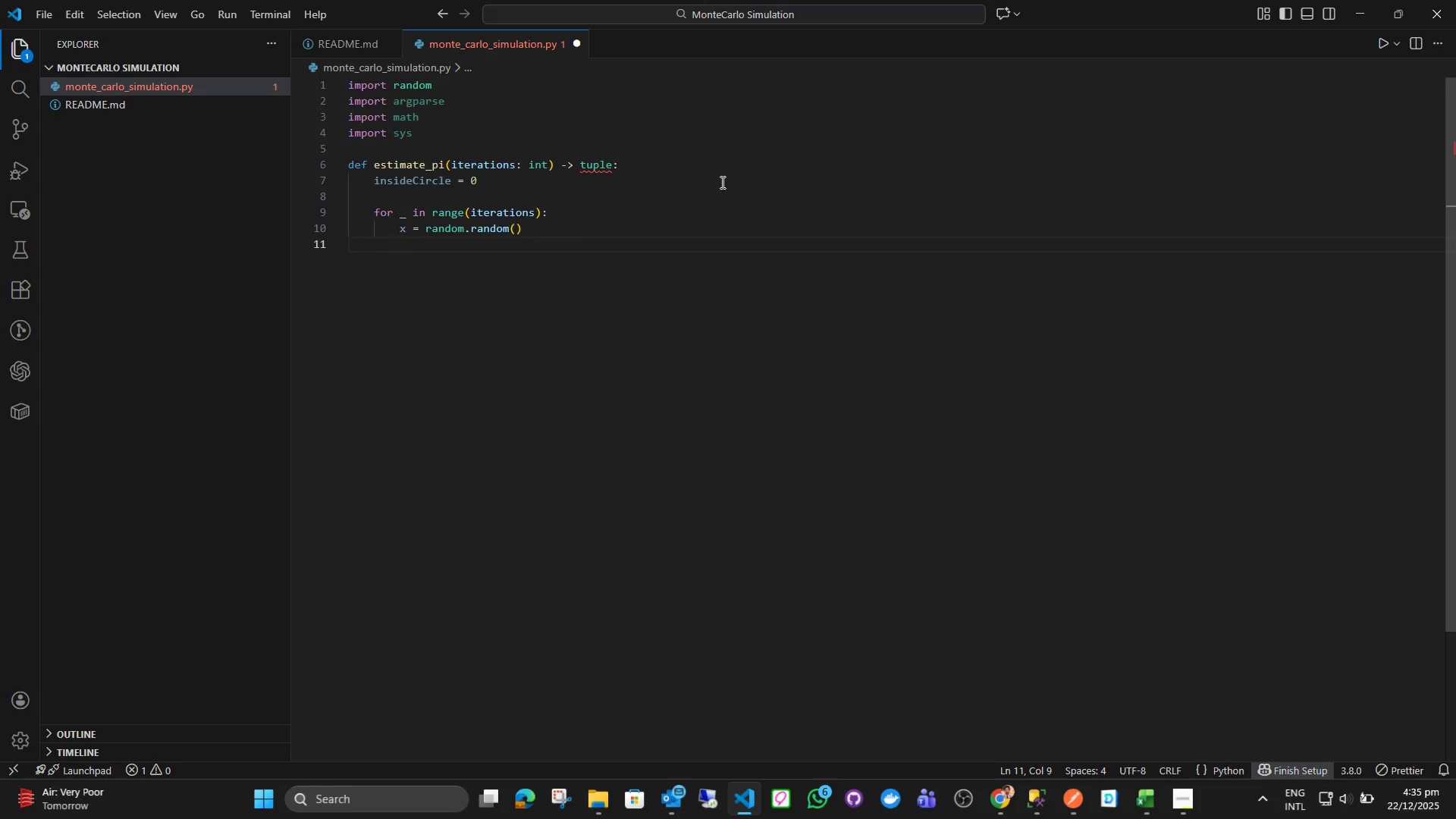 
type(y= rand)
 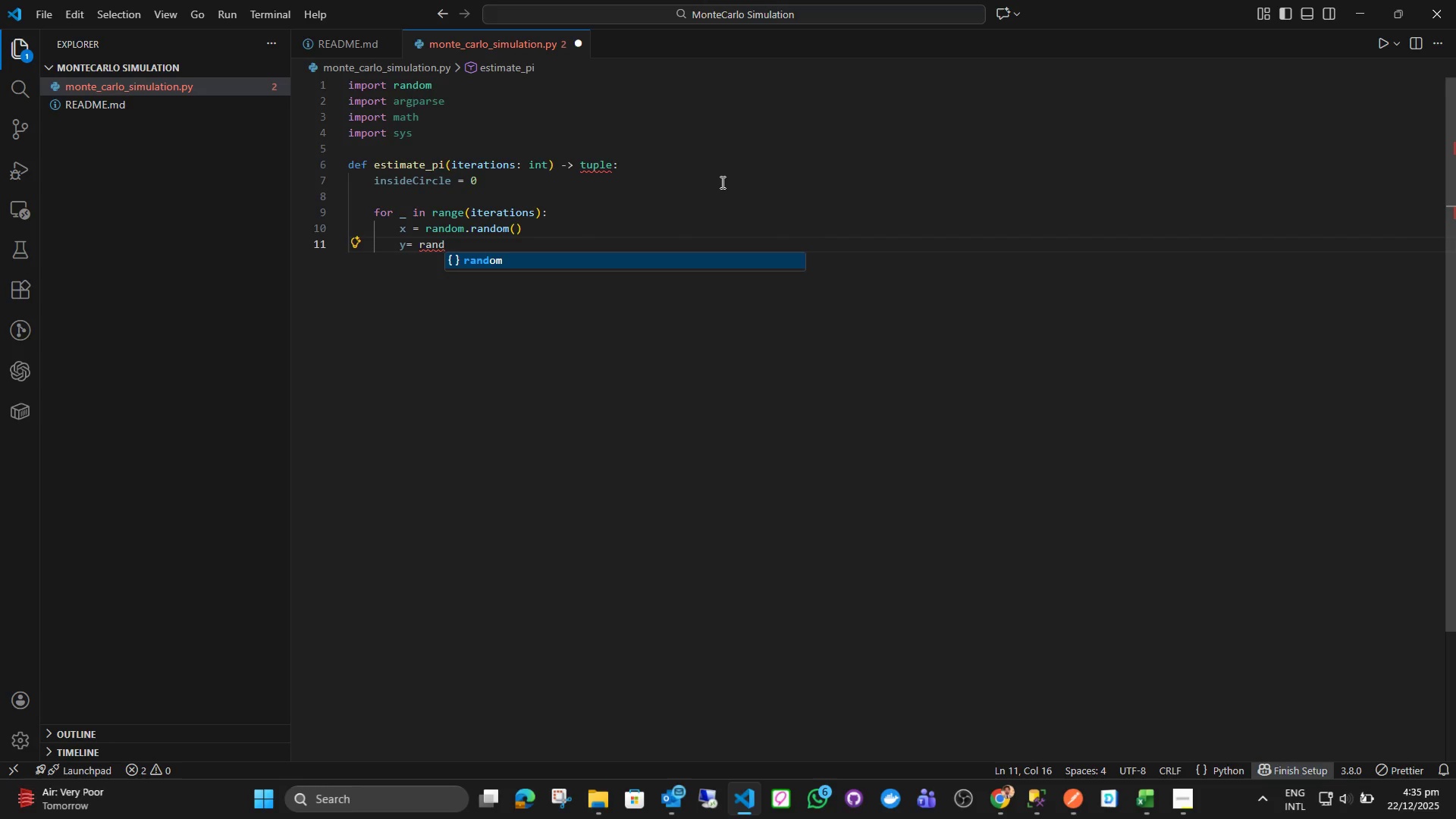 
key(Enter)
 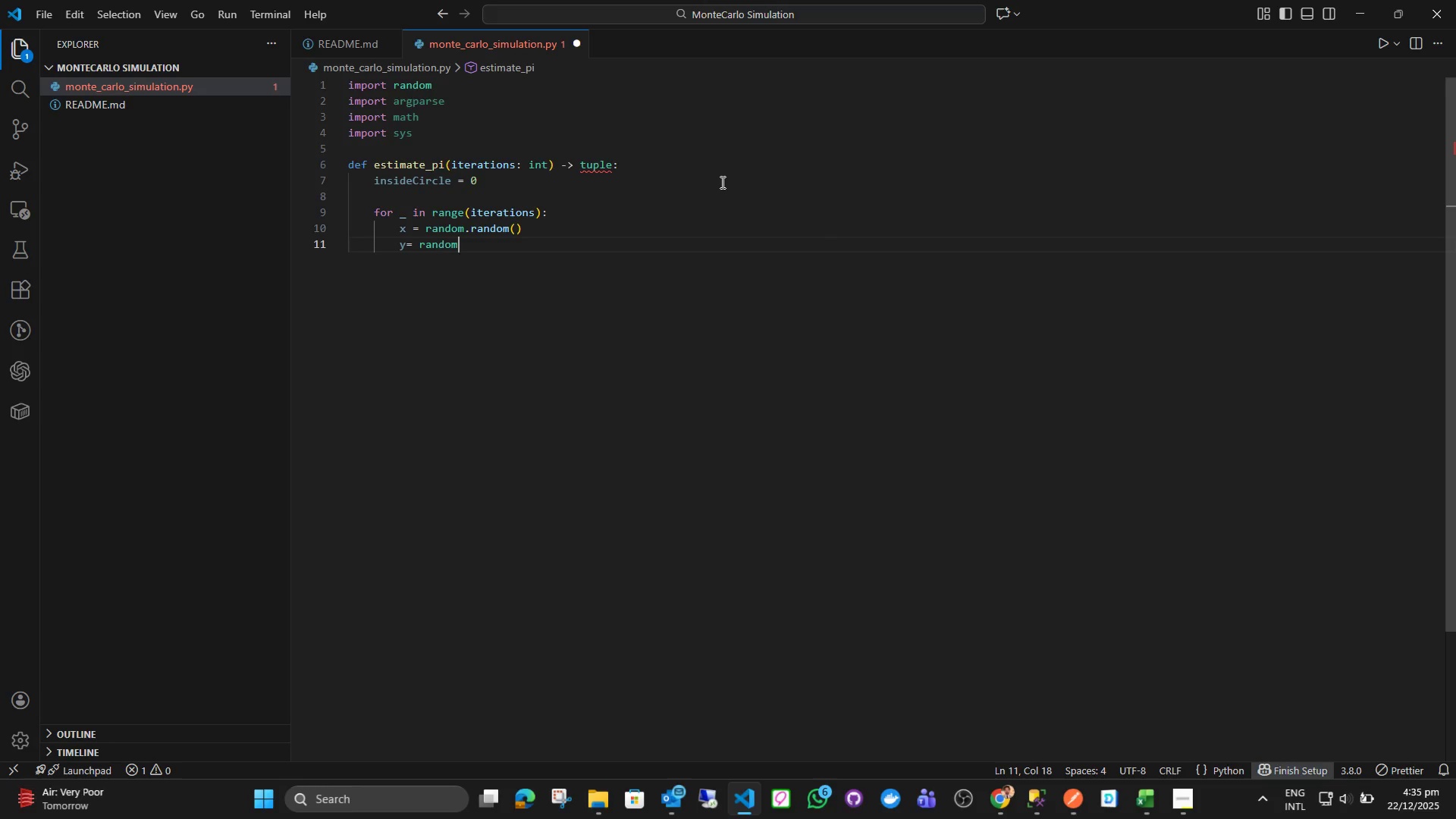 
type(.rand)
 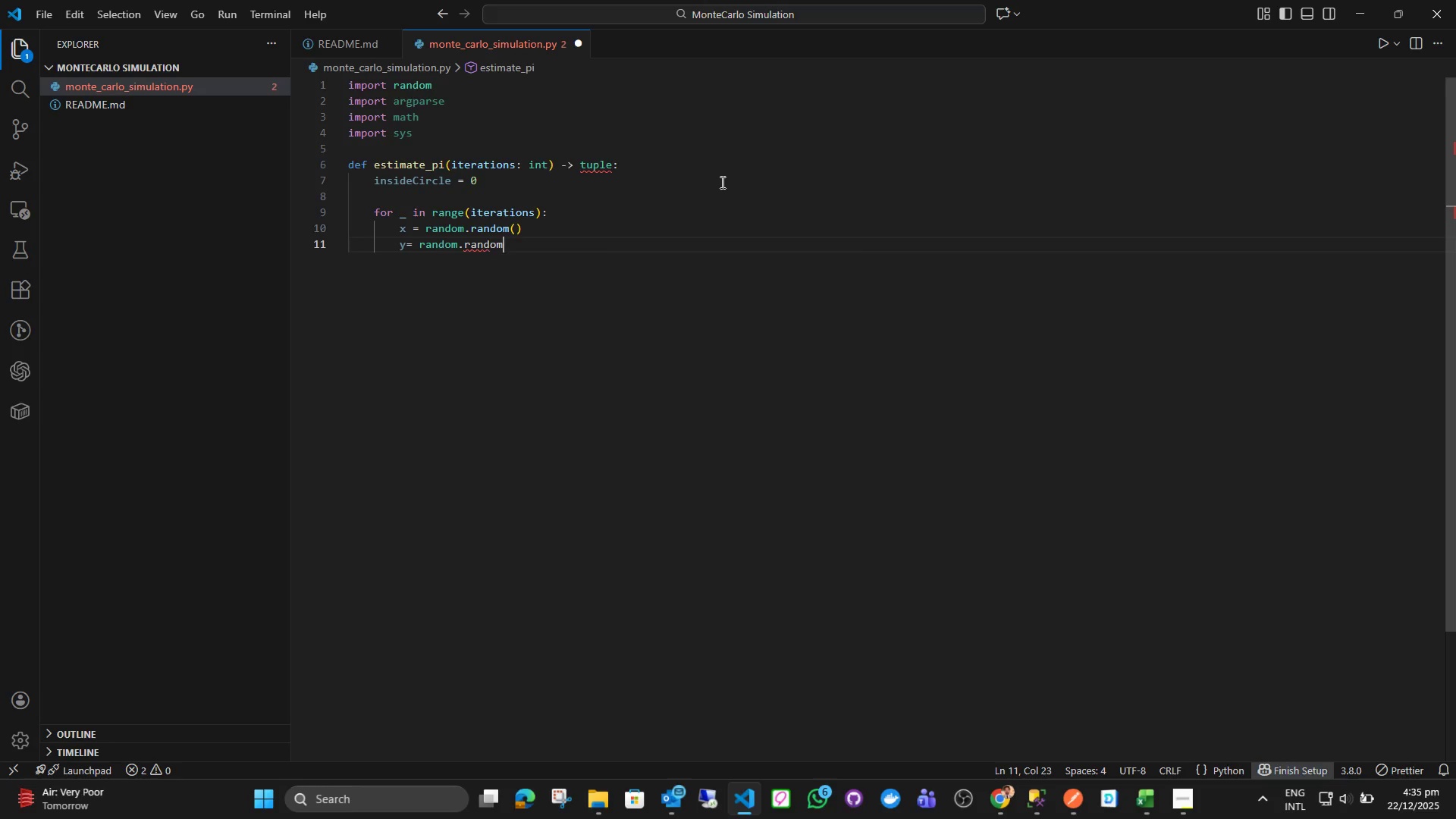 
key(Enter)
 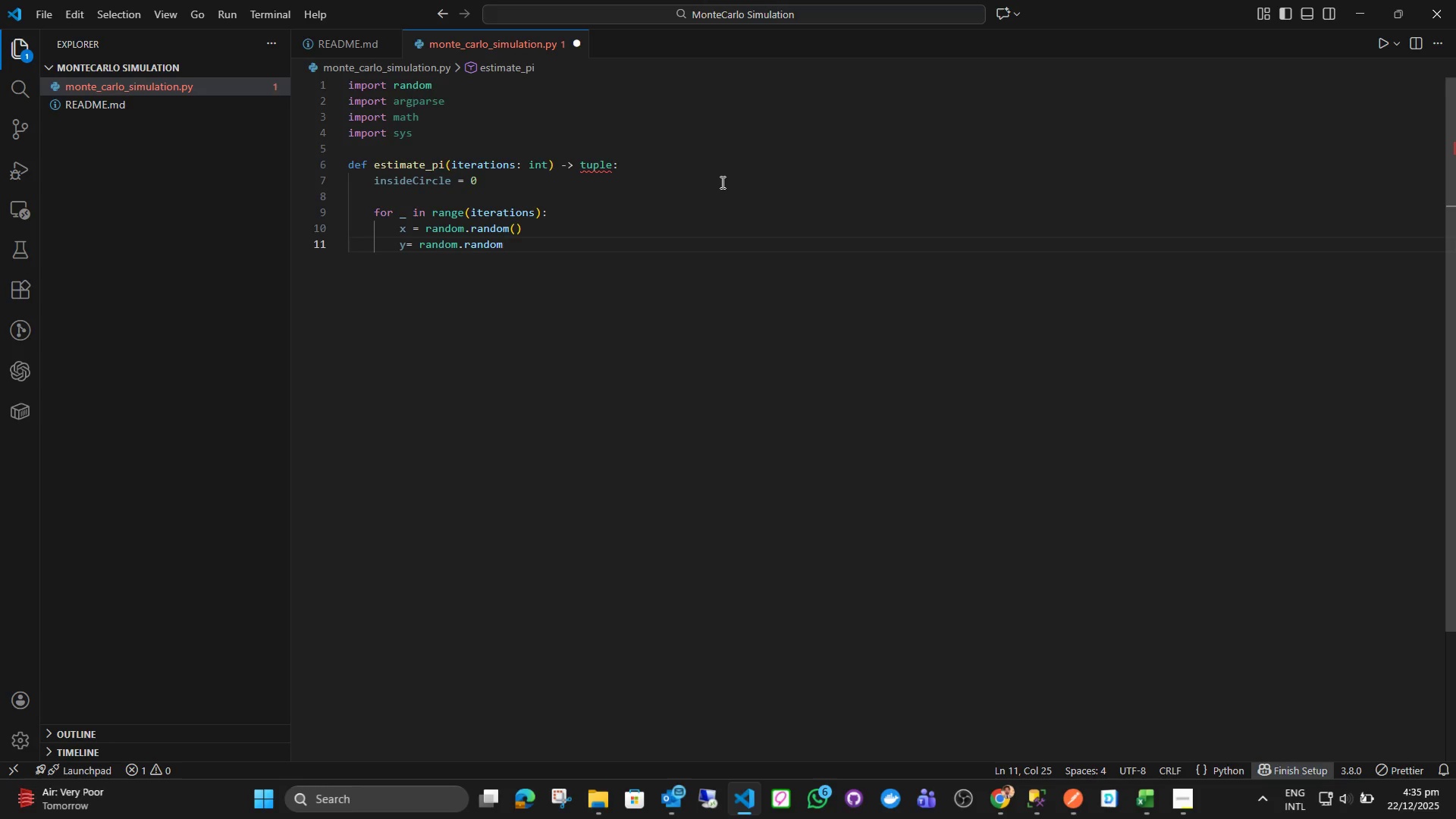 
key(Shift+9)
 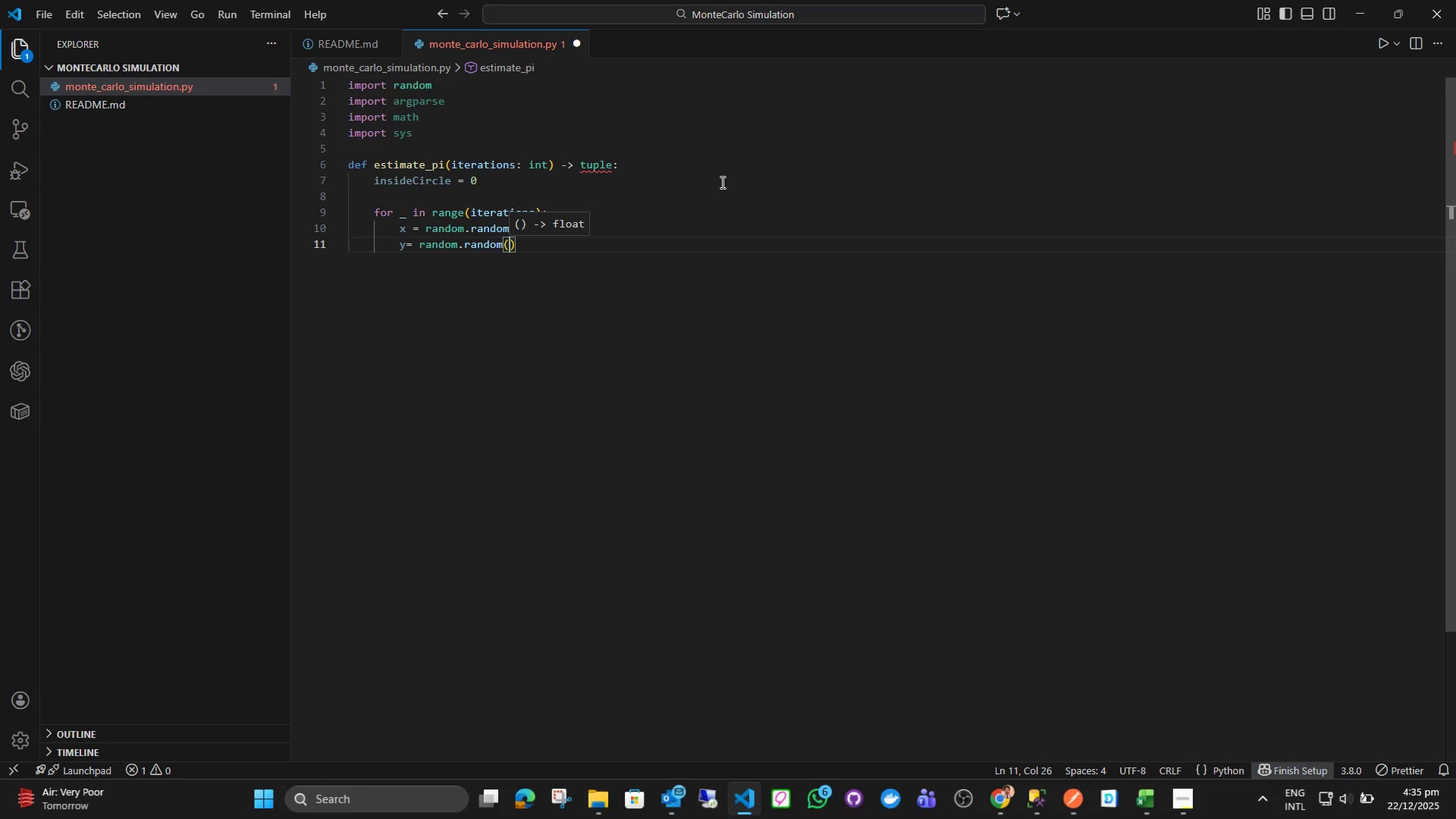 
key(ArrowRight)
 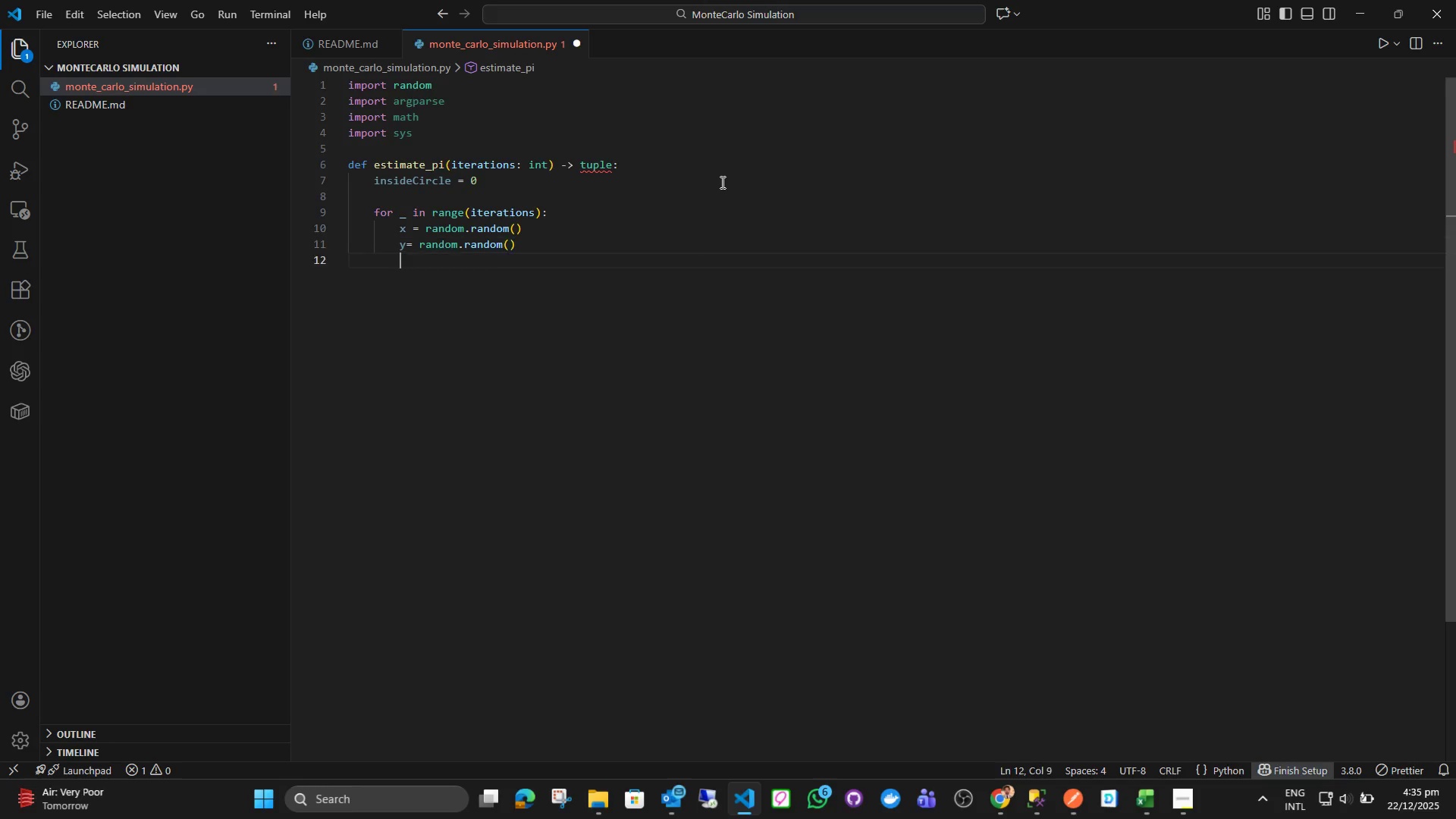 
key(Enter)
 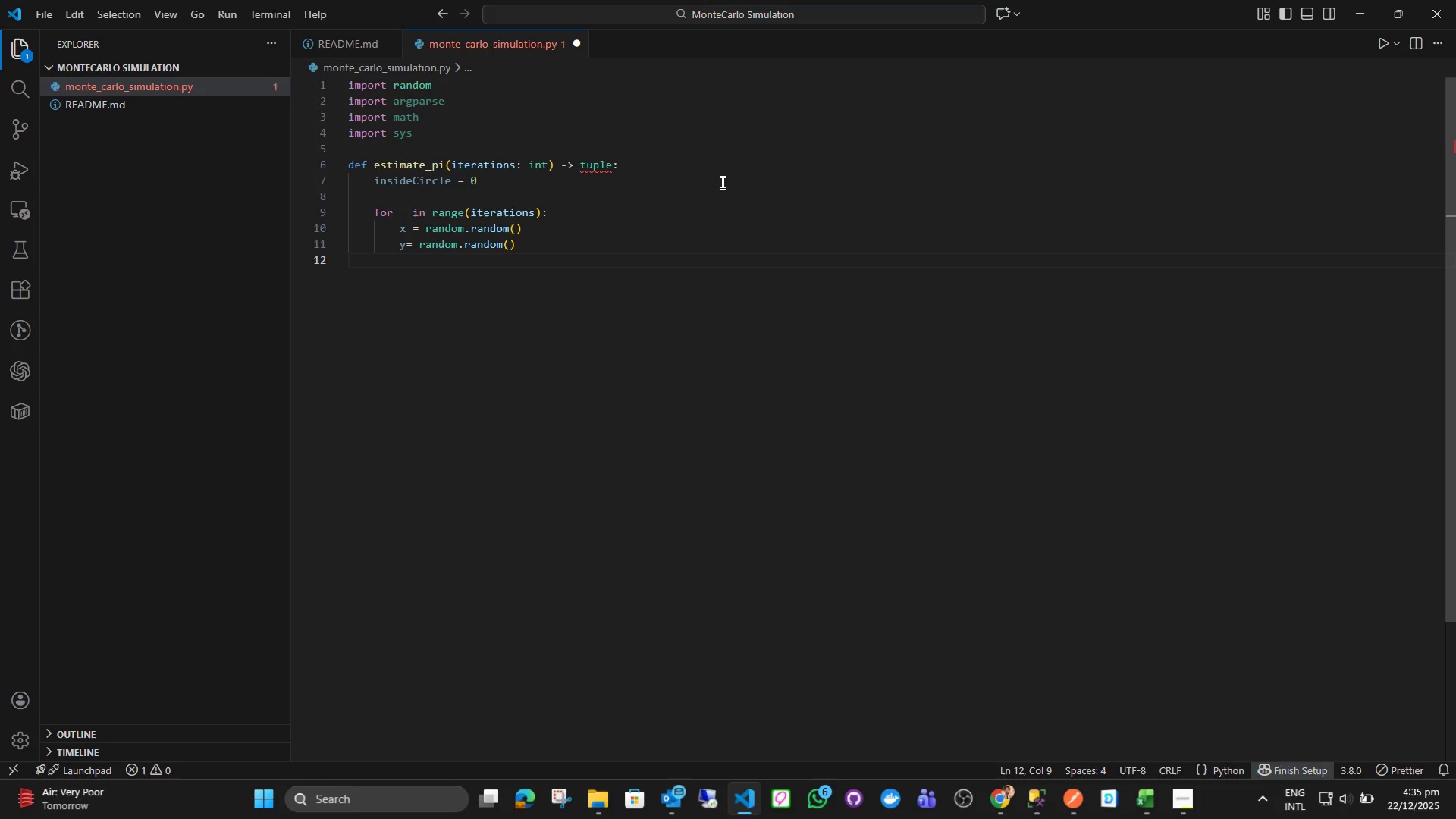 
type(if x*x+y*y =)
key(Backspace)
type(<1 =1;)
key(Backspace)
type(:)
 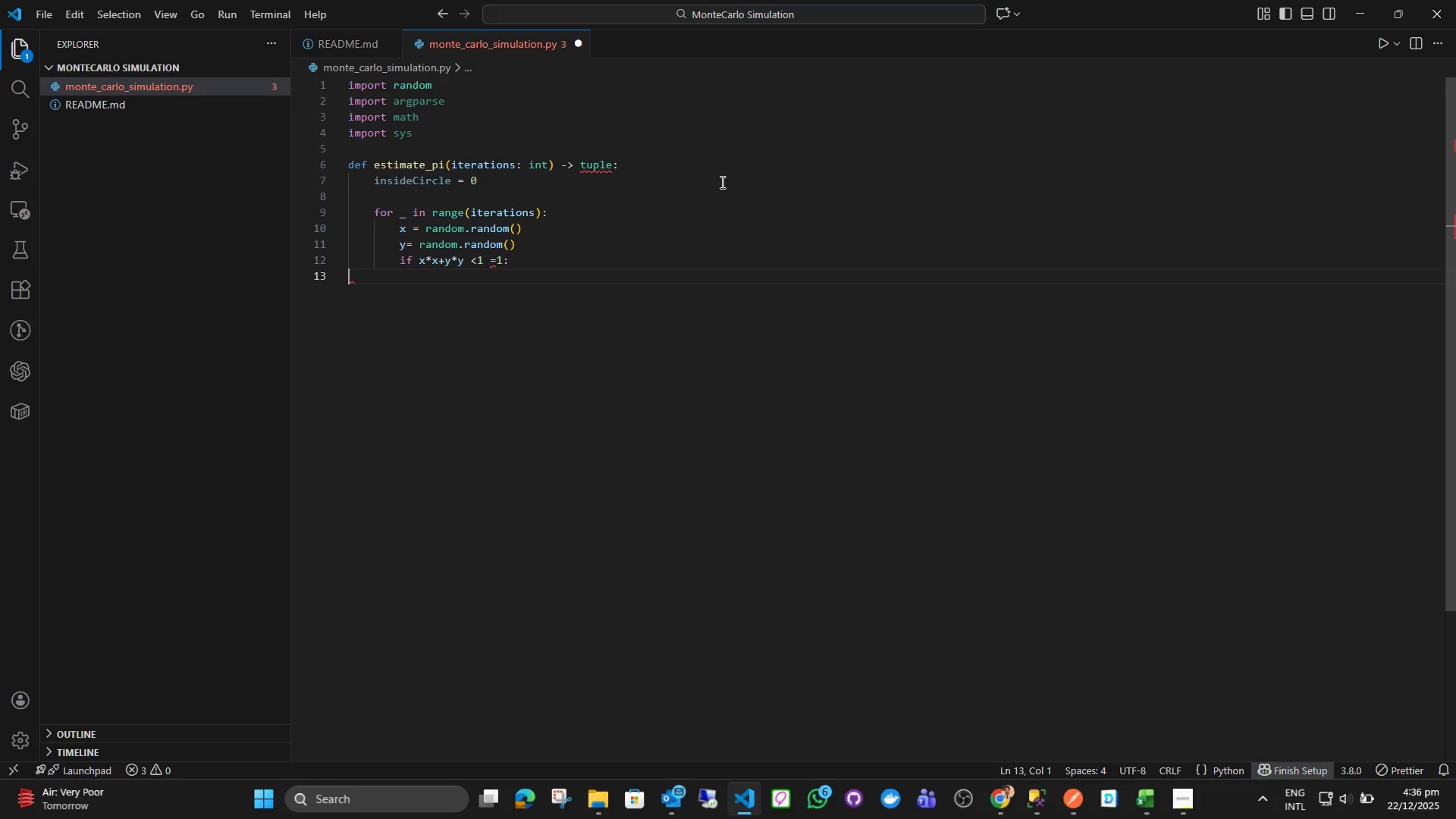 
 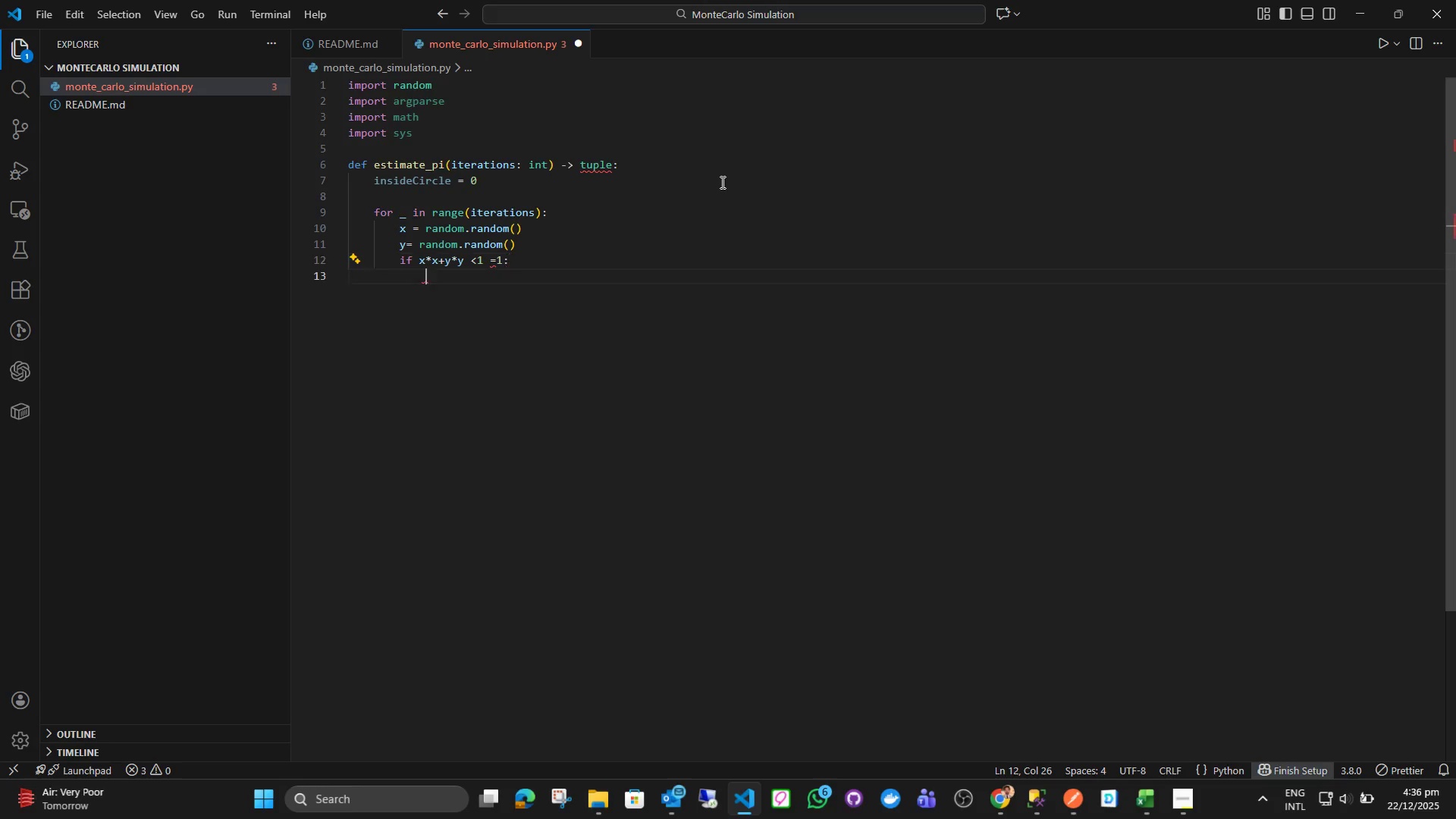 
key(Enter)
 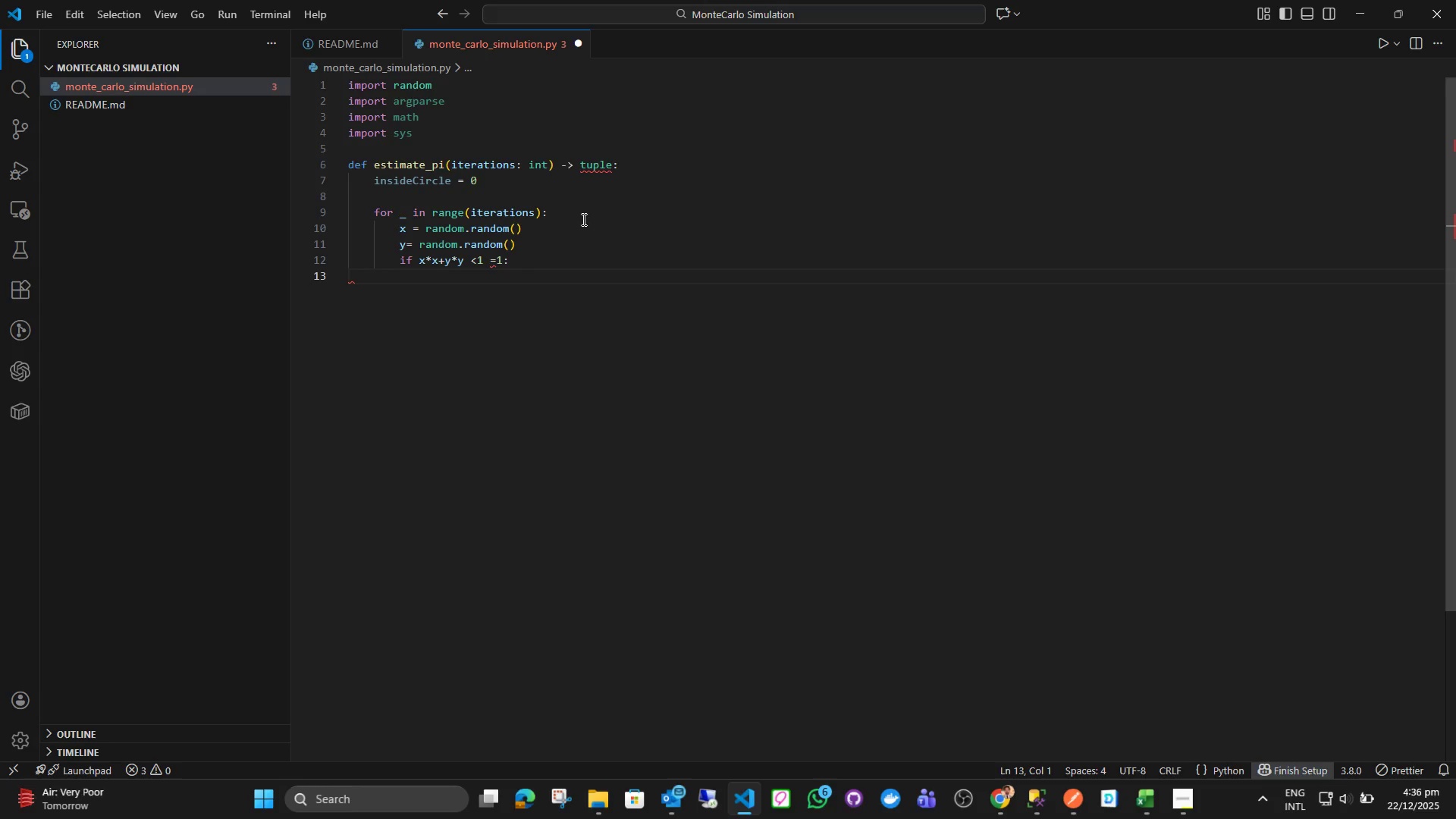 
left_click([487, 266])